 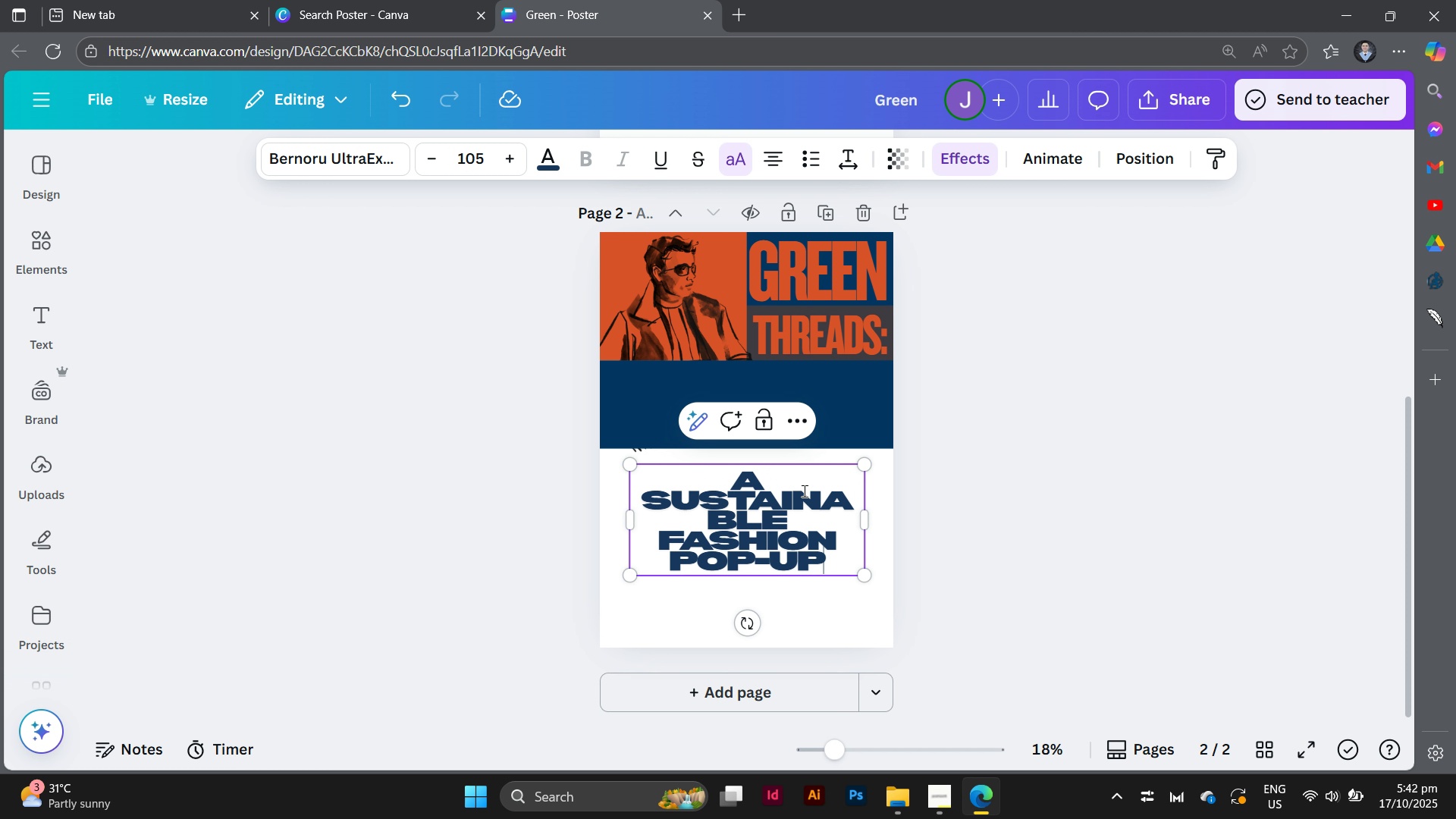 
key(Control+V)
 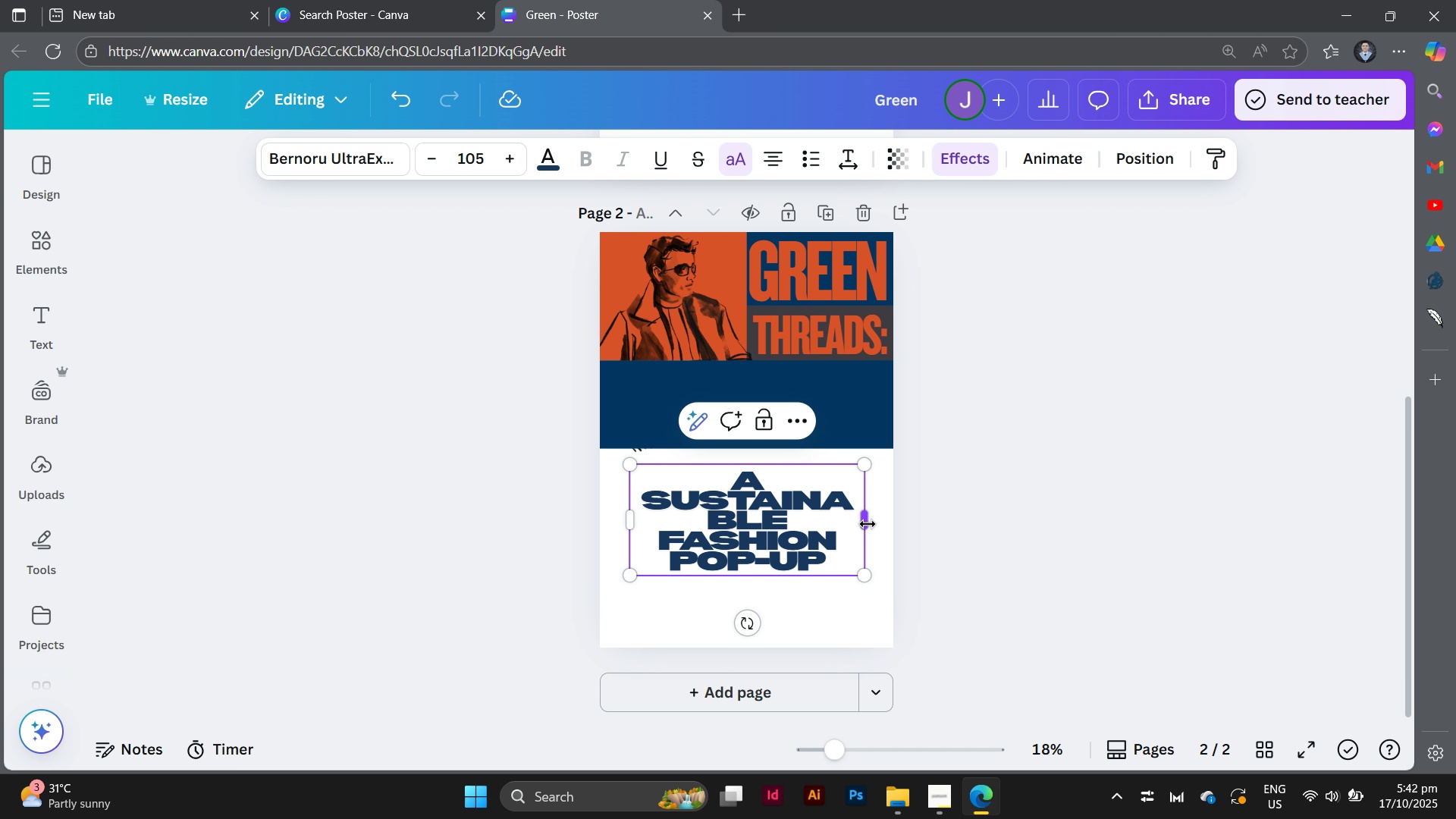 
left_click_drag(start_coordinate=[875, 523], to_coordinate=[986, 501])
 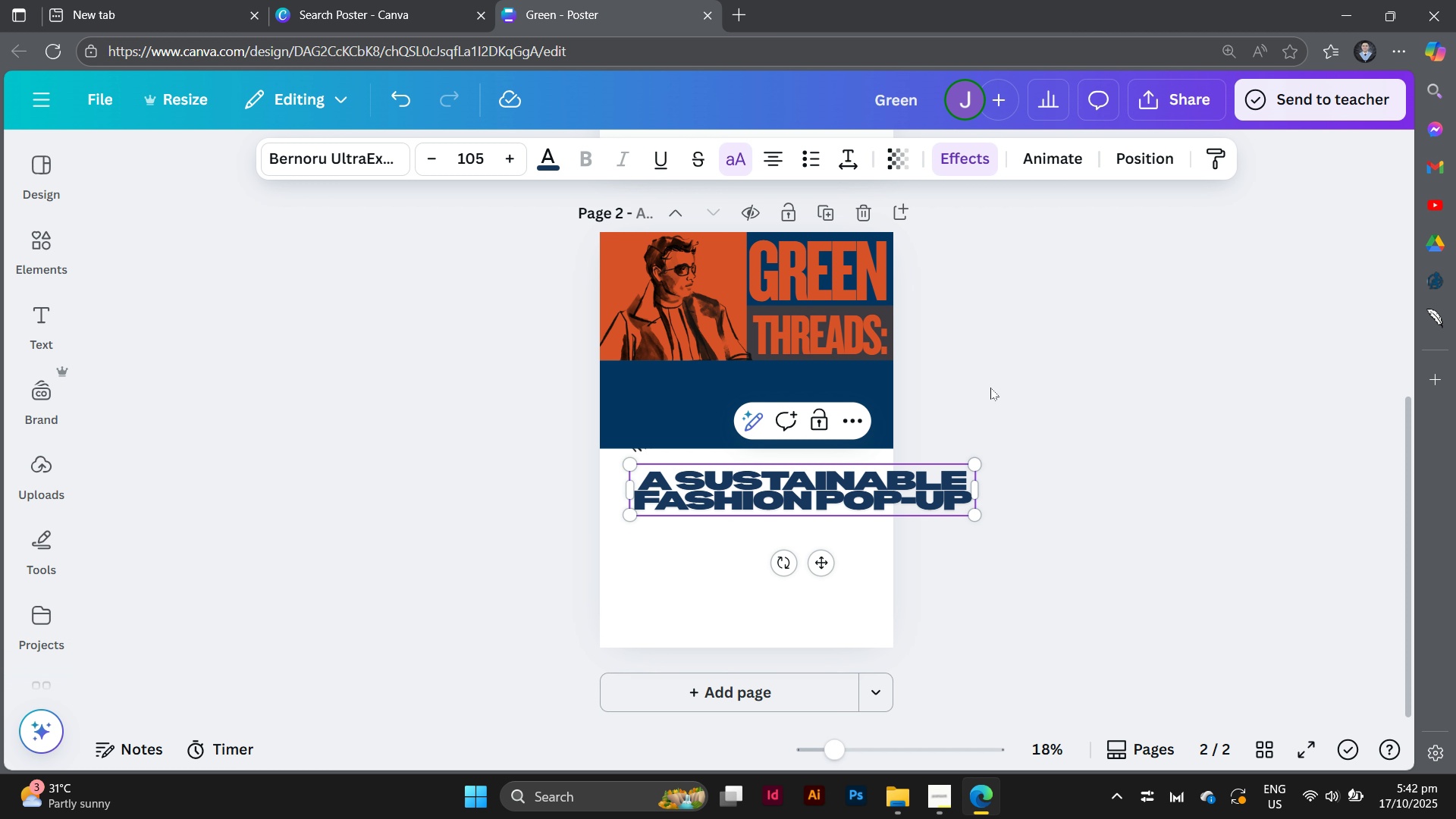 
wait(8.77)
 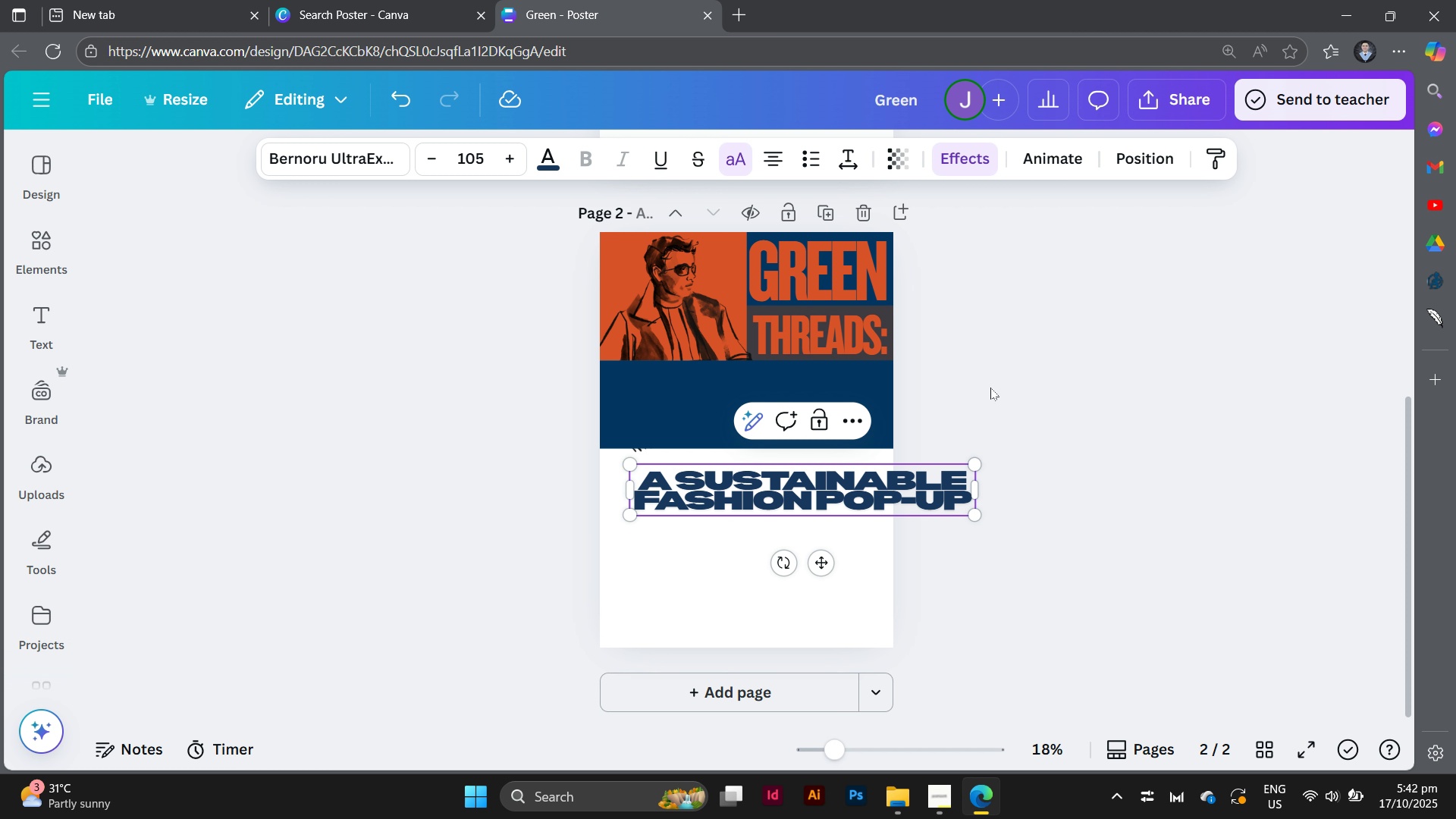 
left_click([553, 152])
 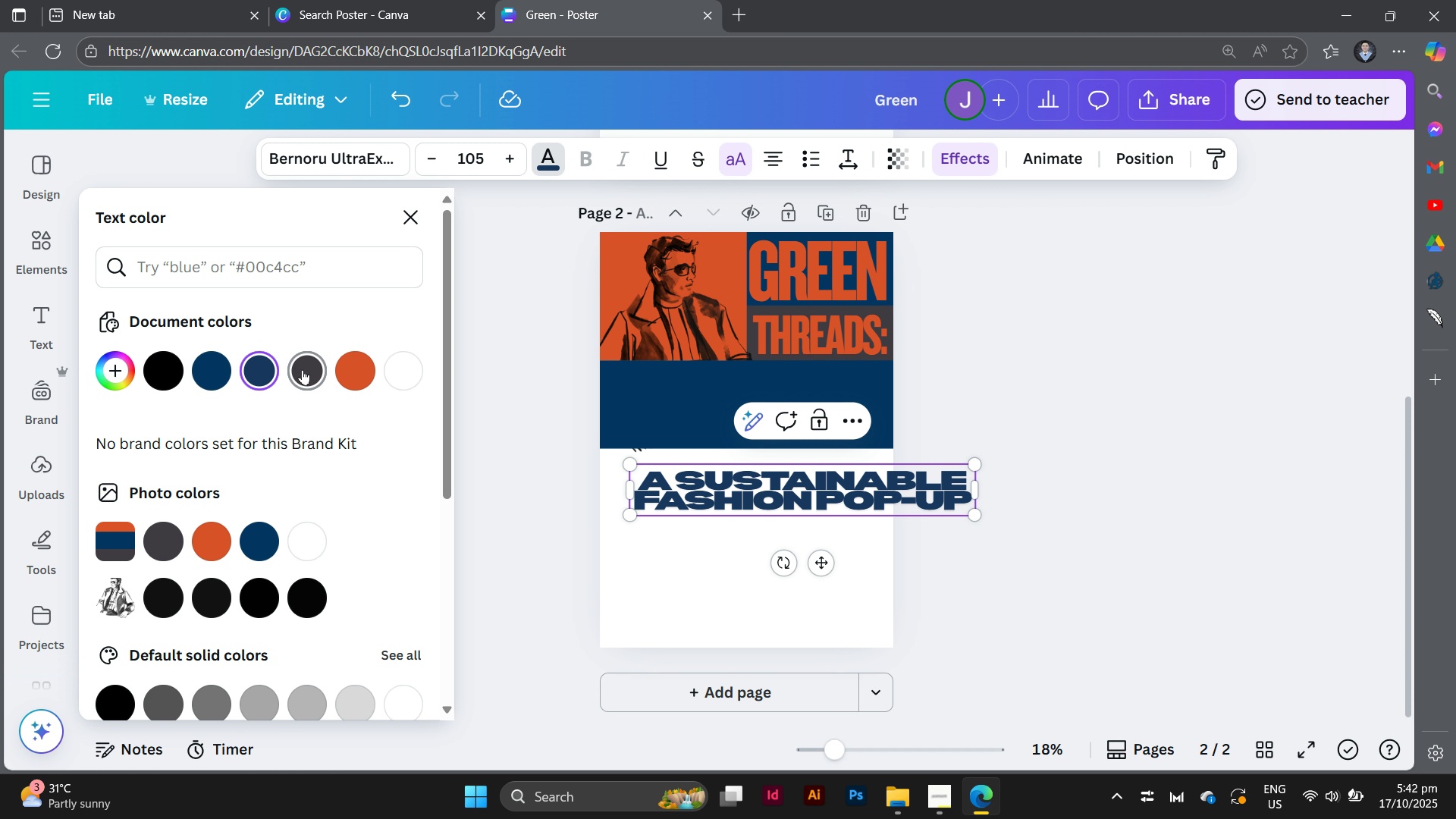 
left_click([303, 369])
 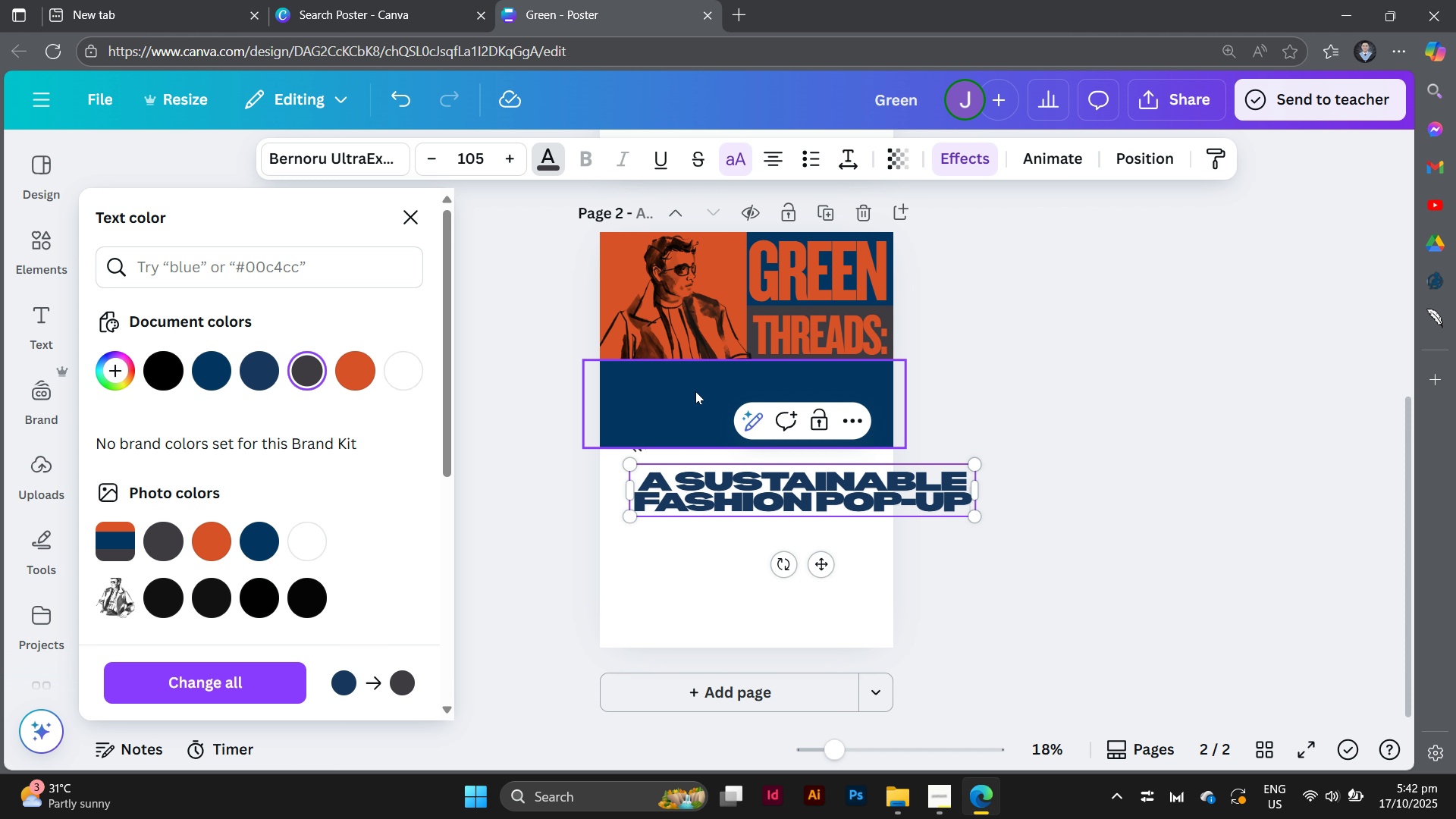 
left_click([826, 523])
 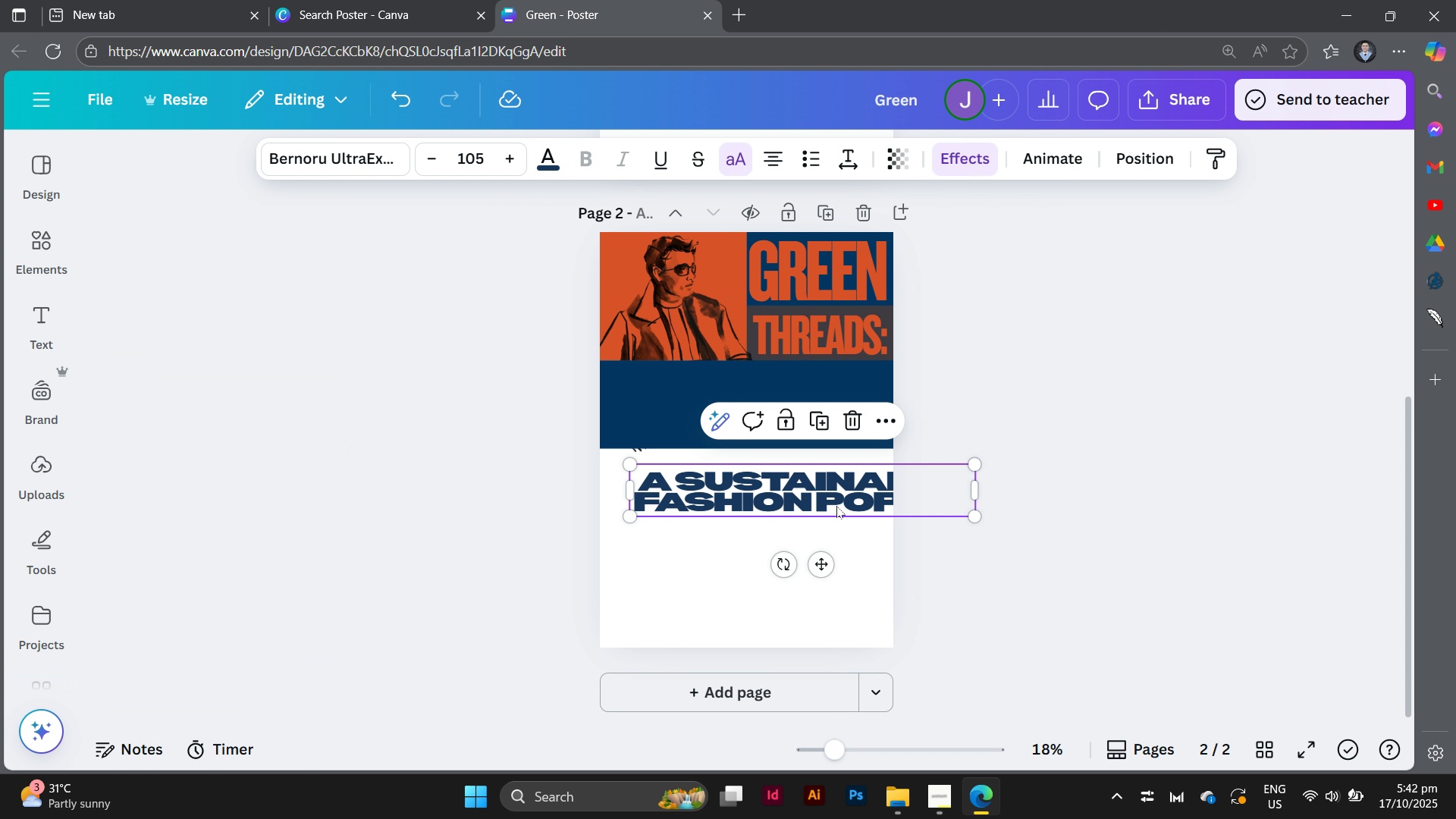 
left_click([836, 506])
 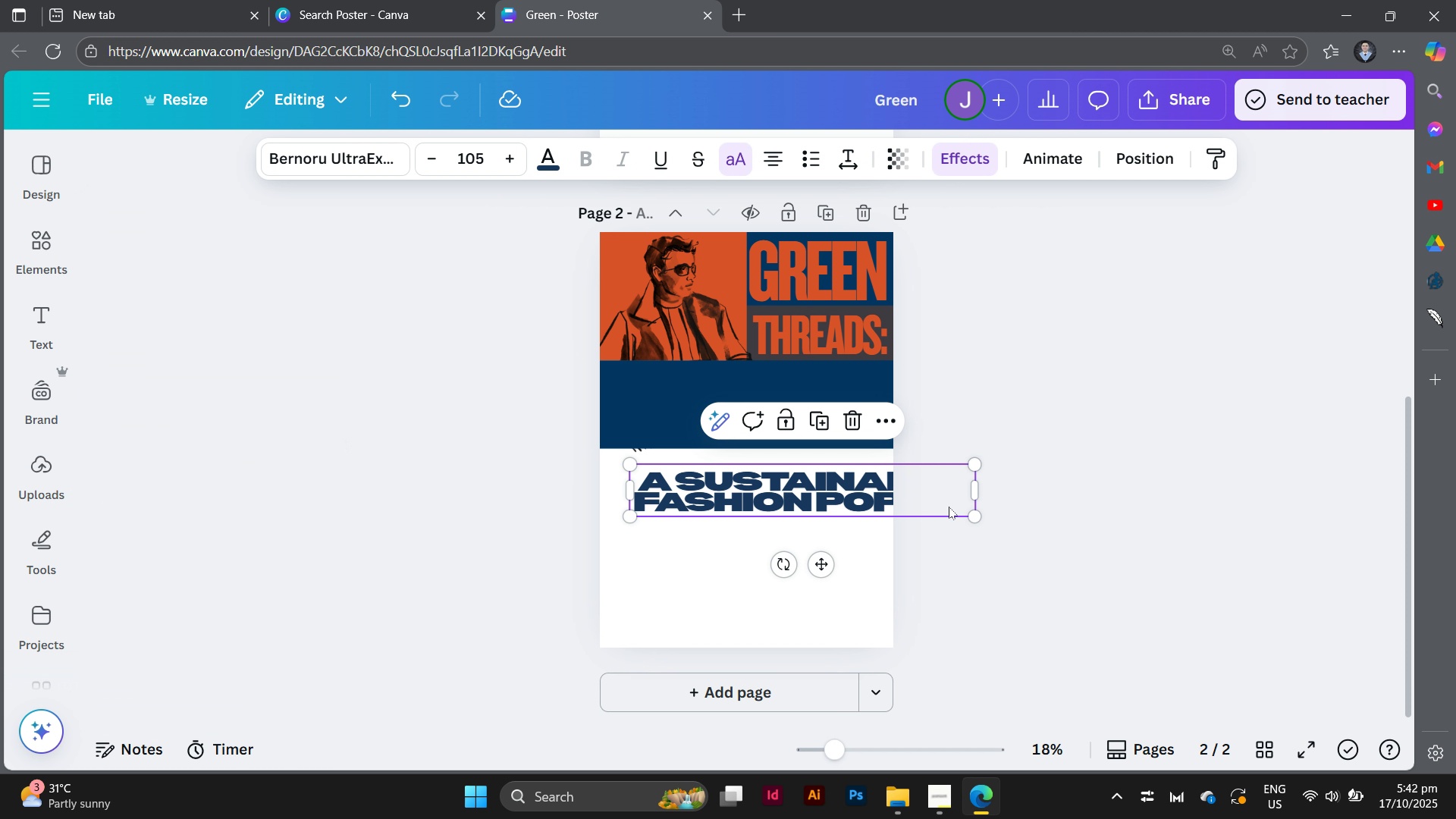 
left_click([949, 507])
 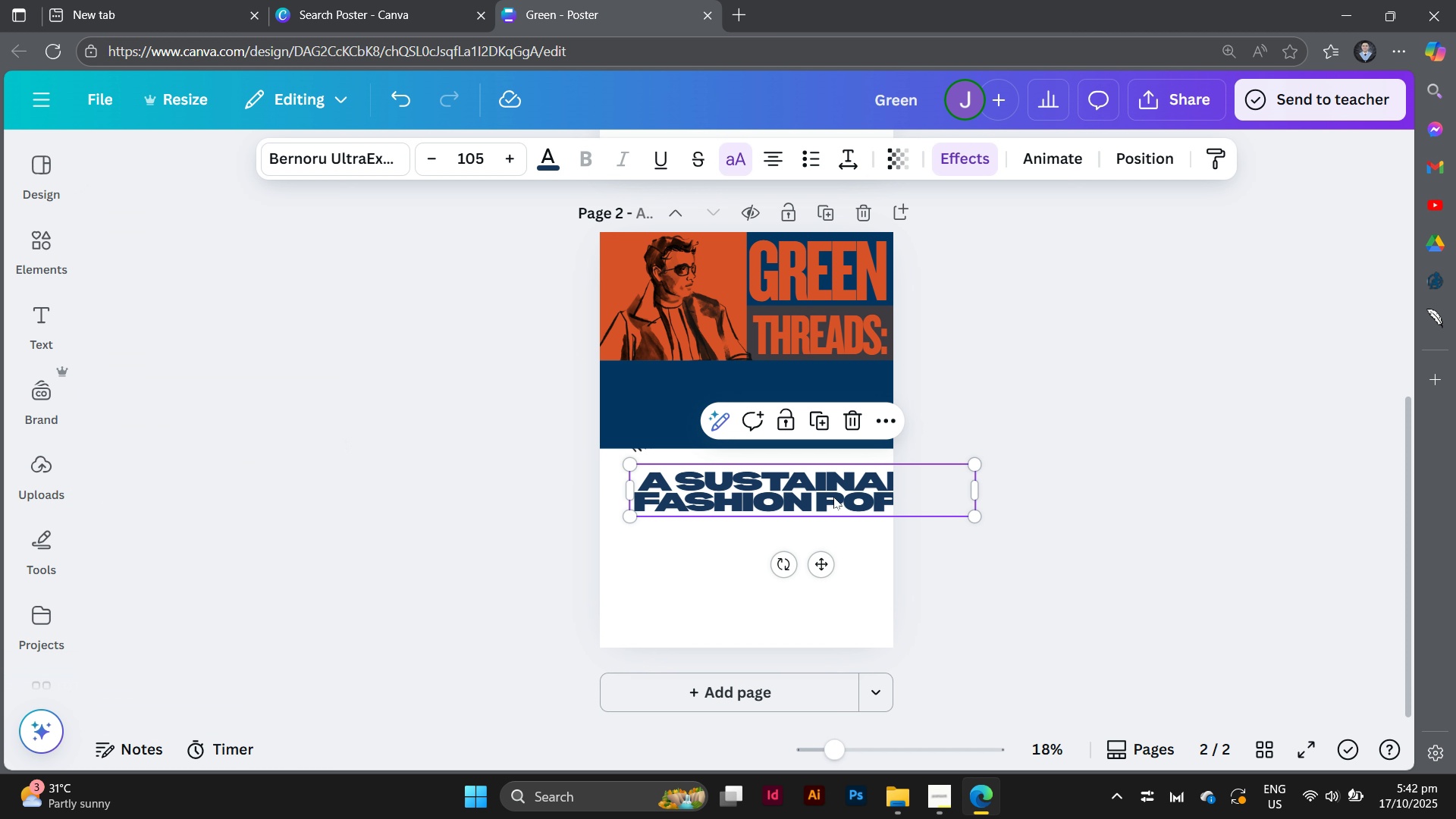 
double_click([833, 497])
 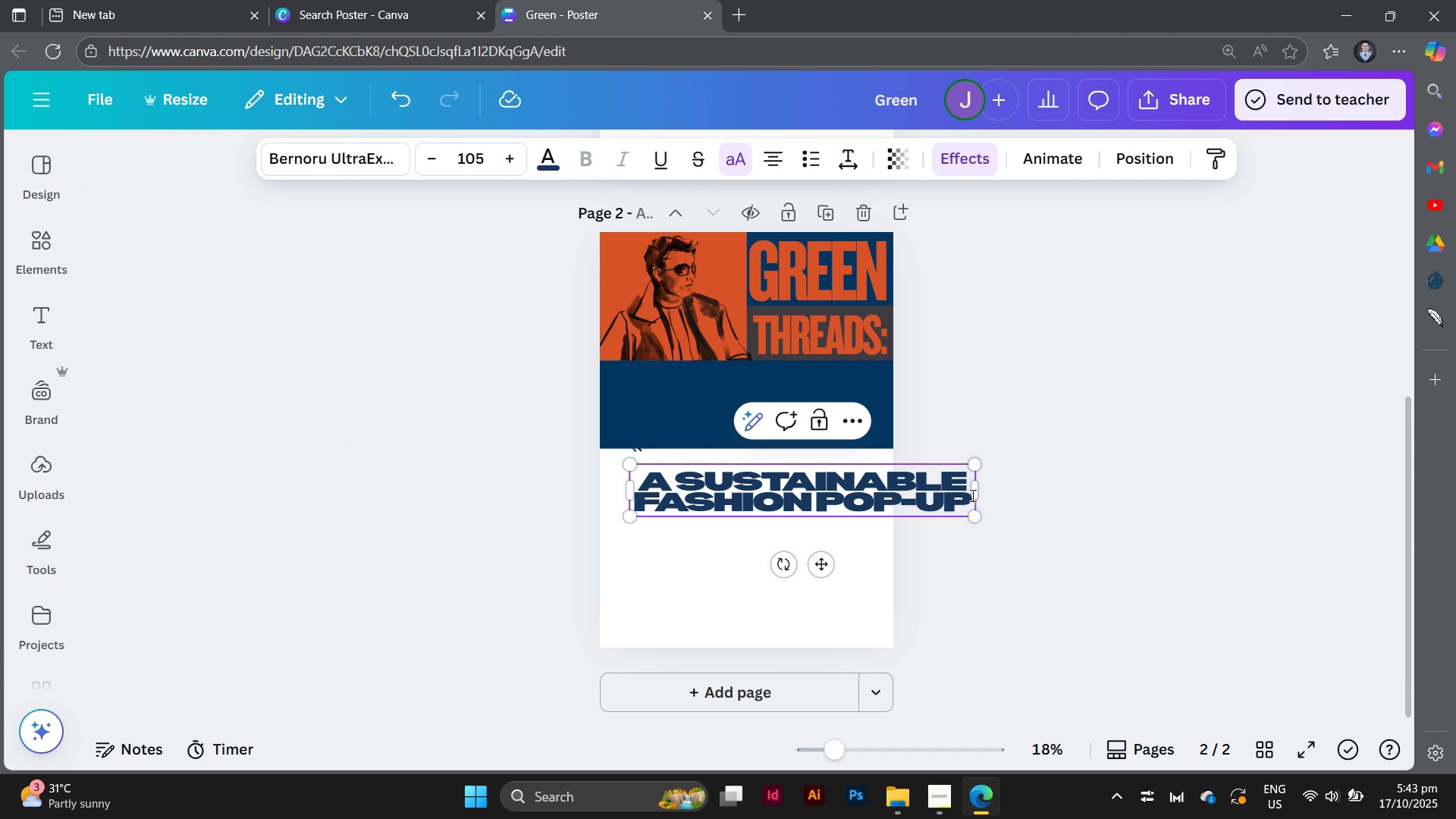 
left_click_drag(start_coordinate=[972, 497], to_coordinate=[632, 477])
 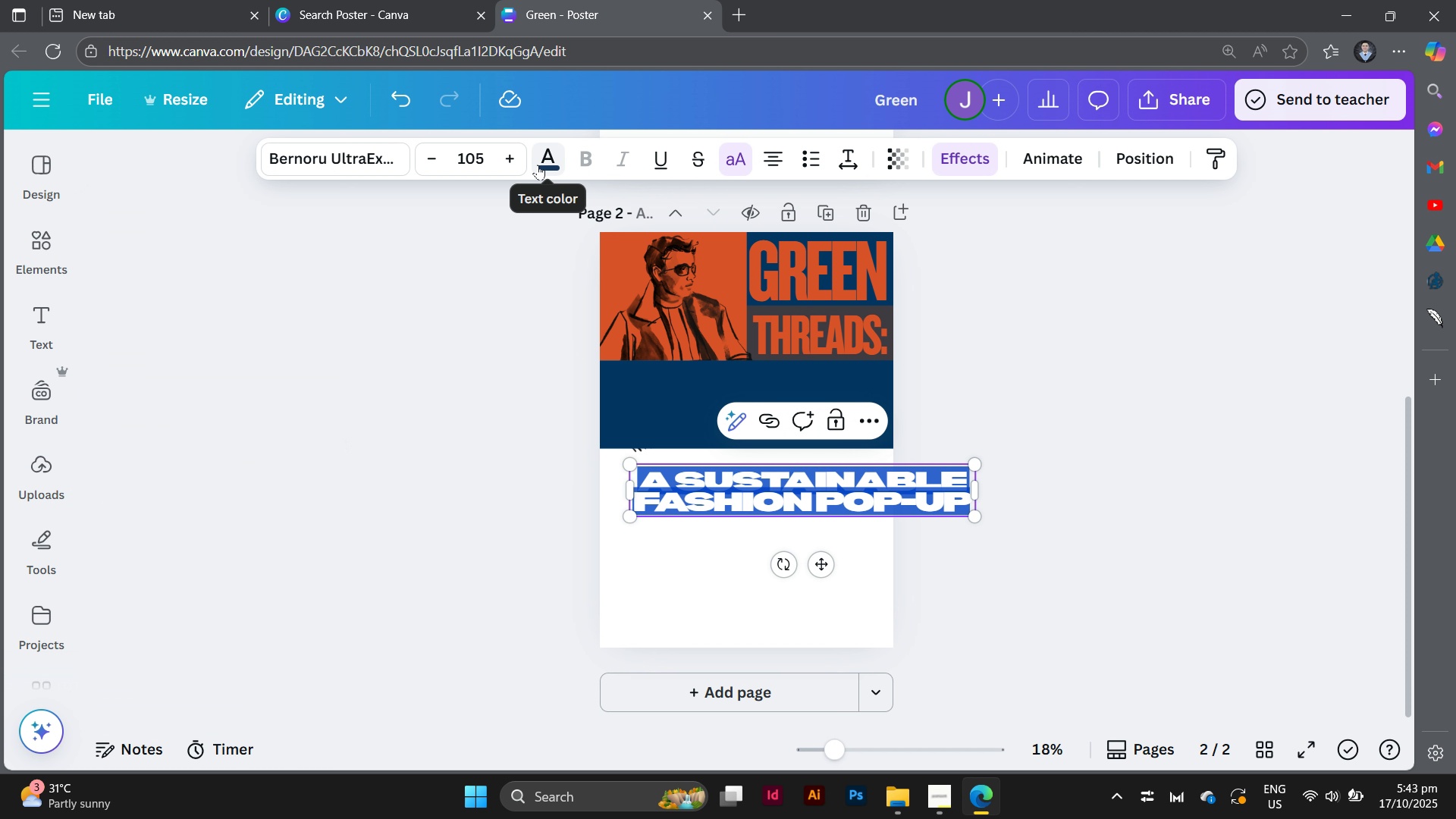 
left_click([539, 165])
 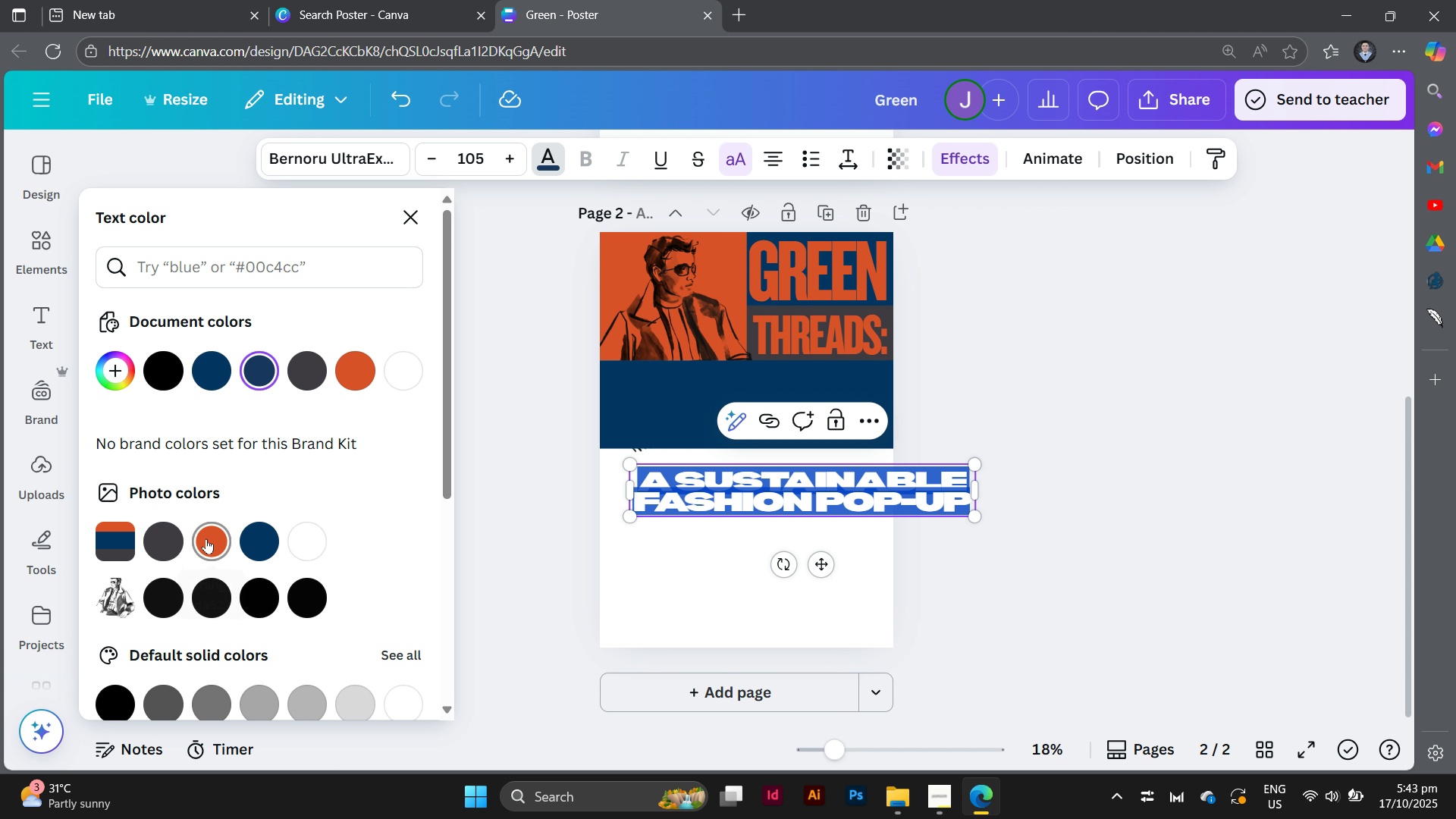 
left_click([209, 538])
 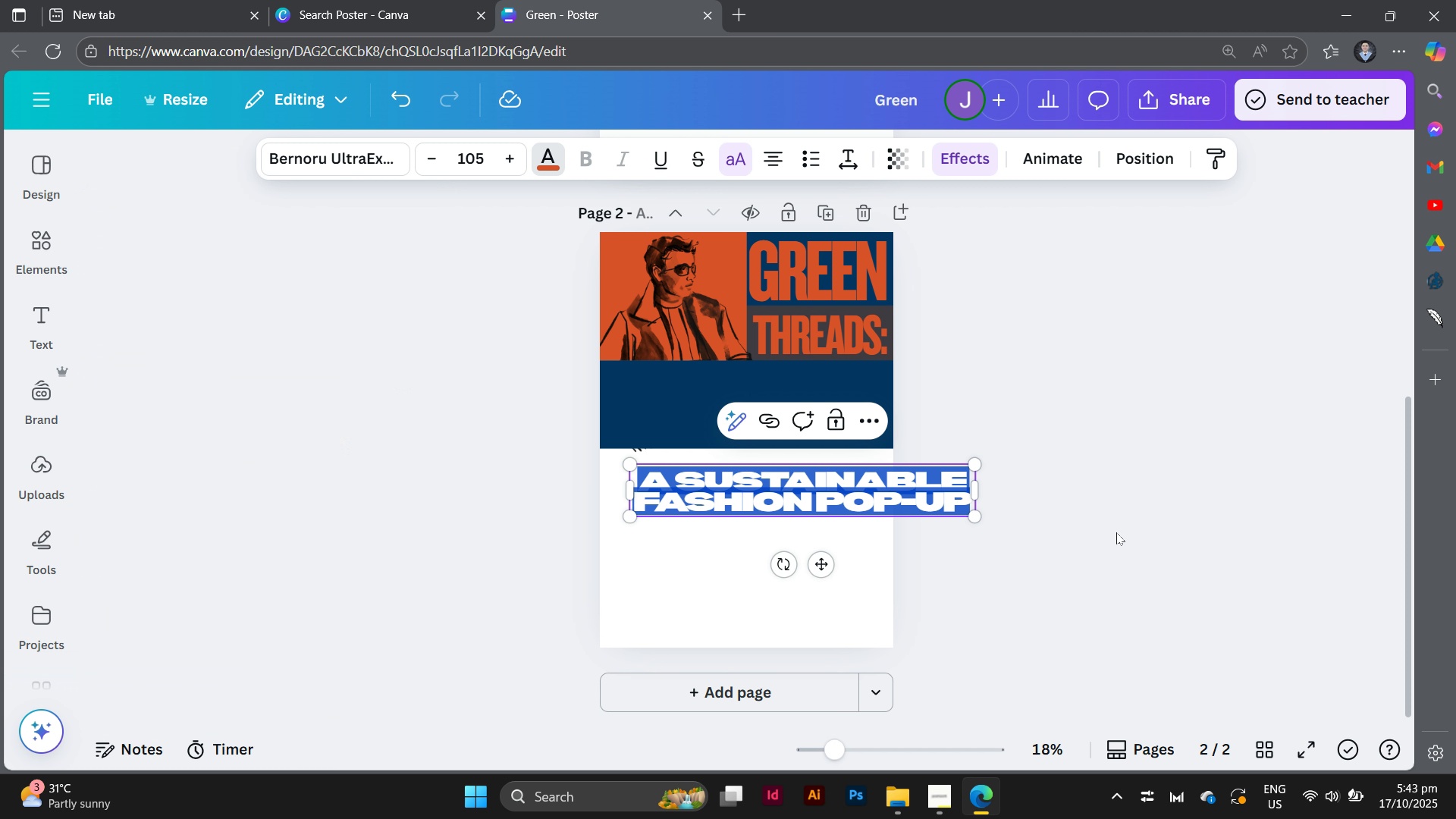 
double_click([1116, 532])
 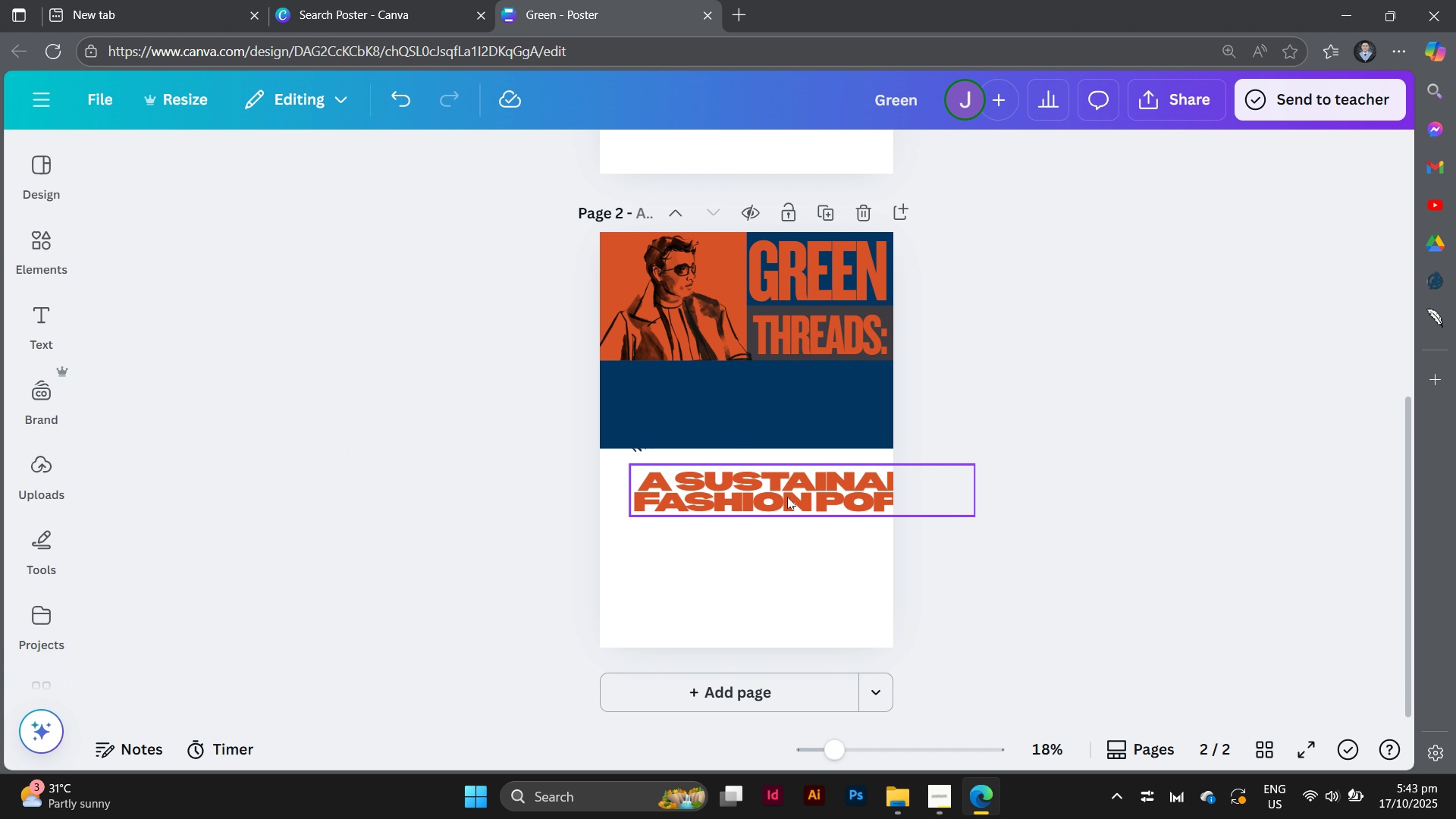 
left_click_drag(start_coordinate=[789, 497], to_coordinate=[757, 407])
 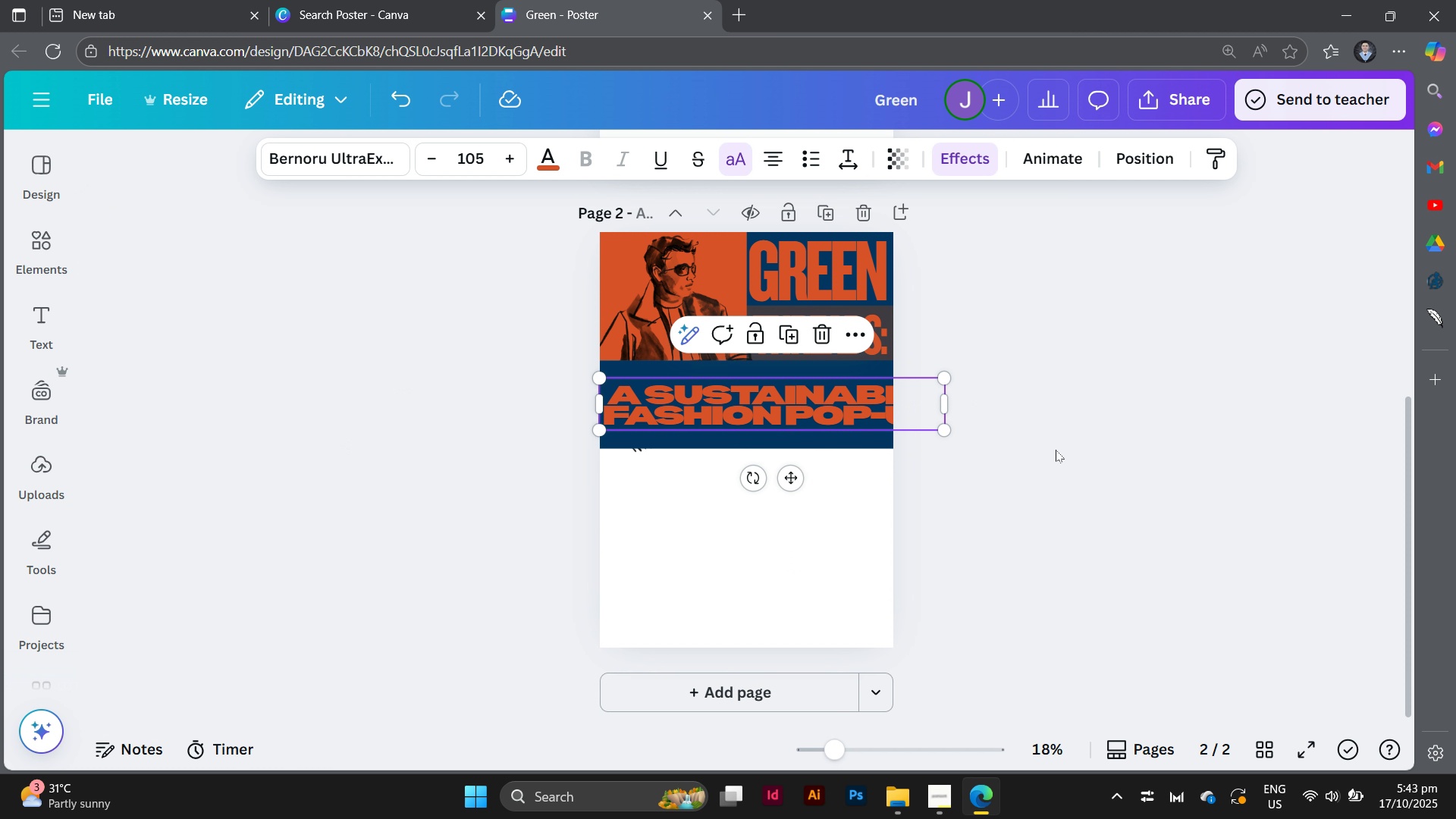 
left_click([1056, 450])
 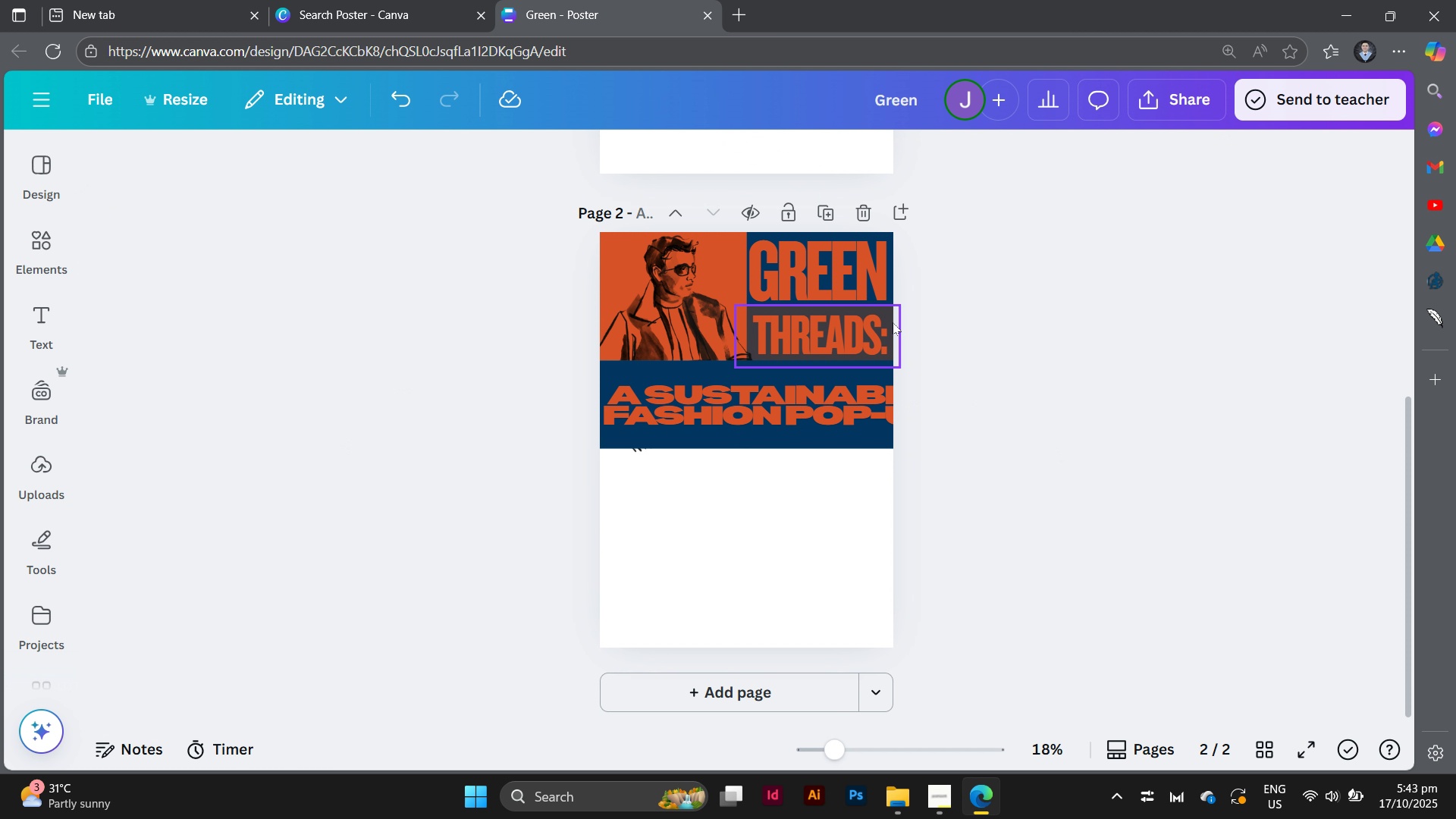 
left_click([893, 325])
 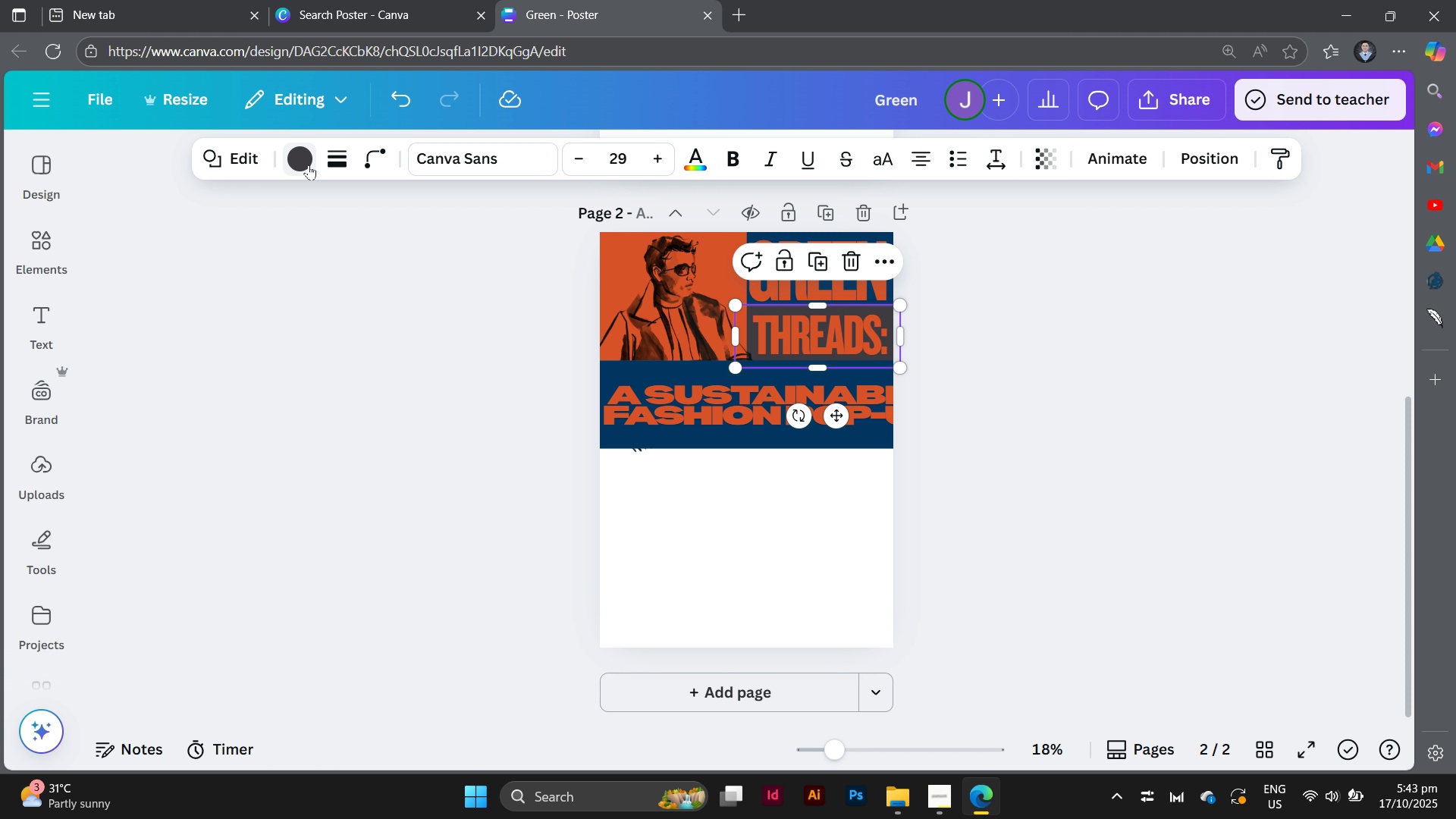 
left_click([309, 165])
 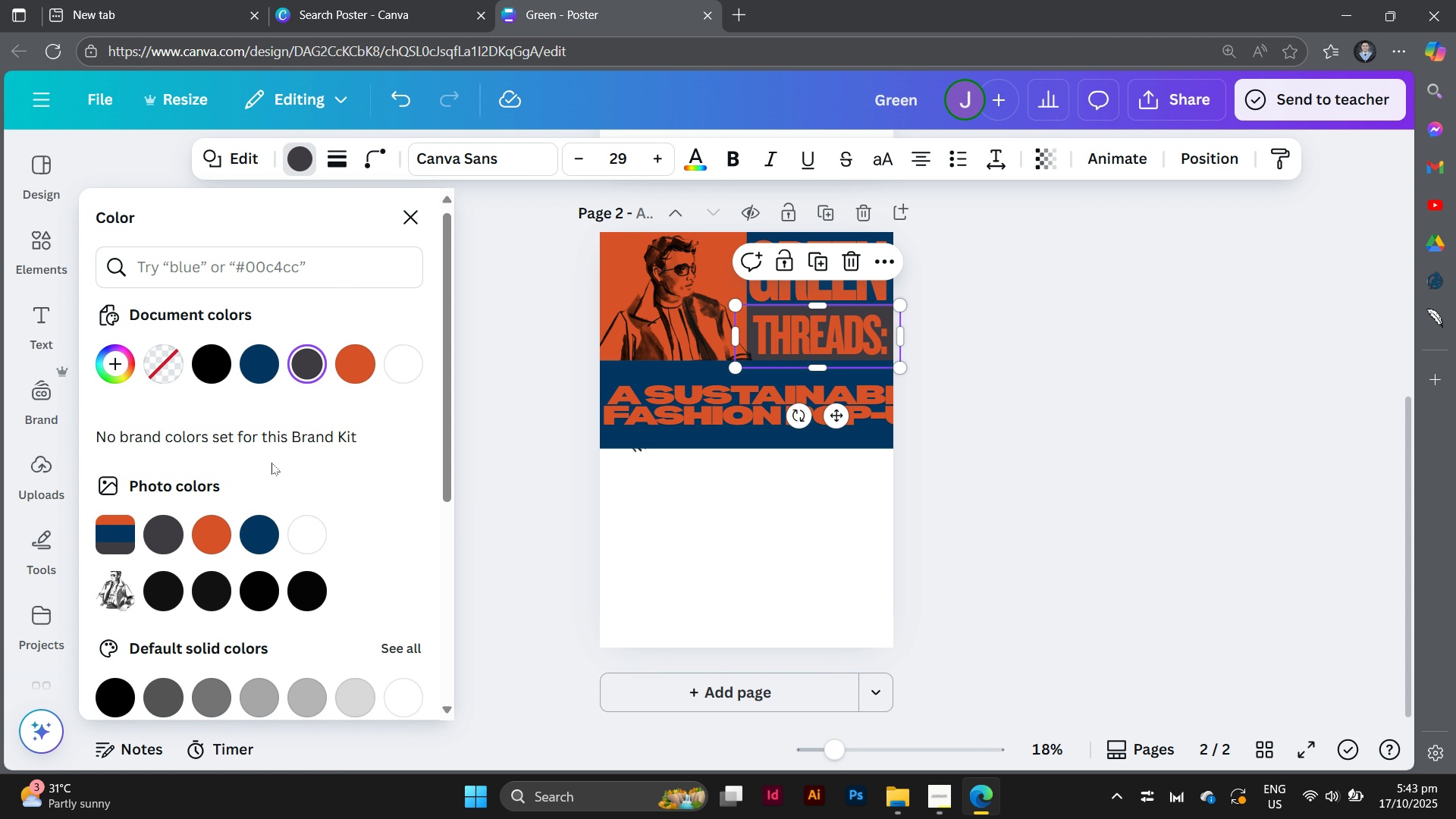 
scroll: coordinate [271, 463], scroll_direction: down, amount: 1.0
 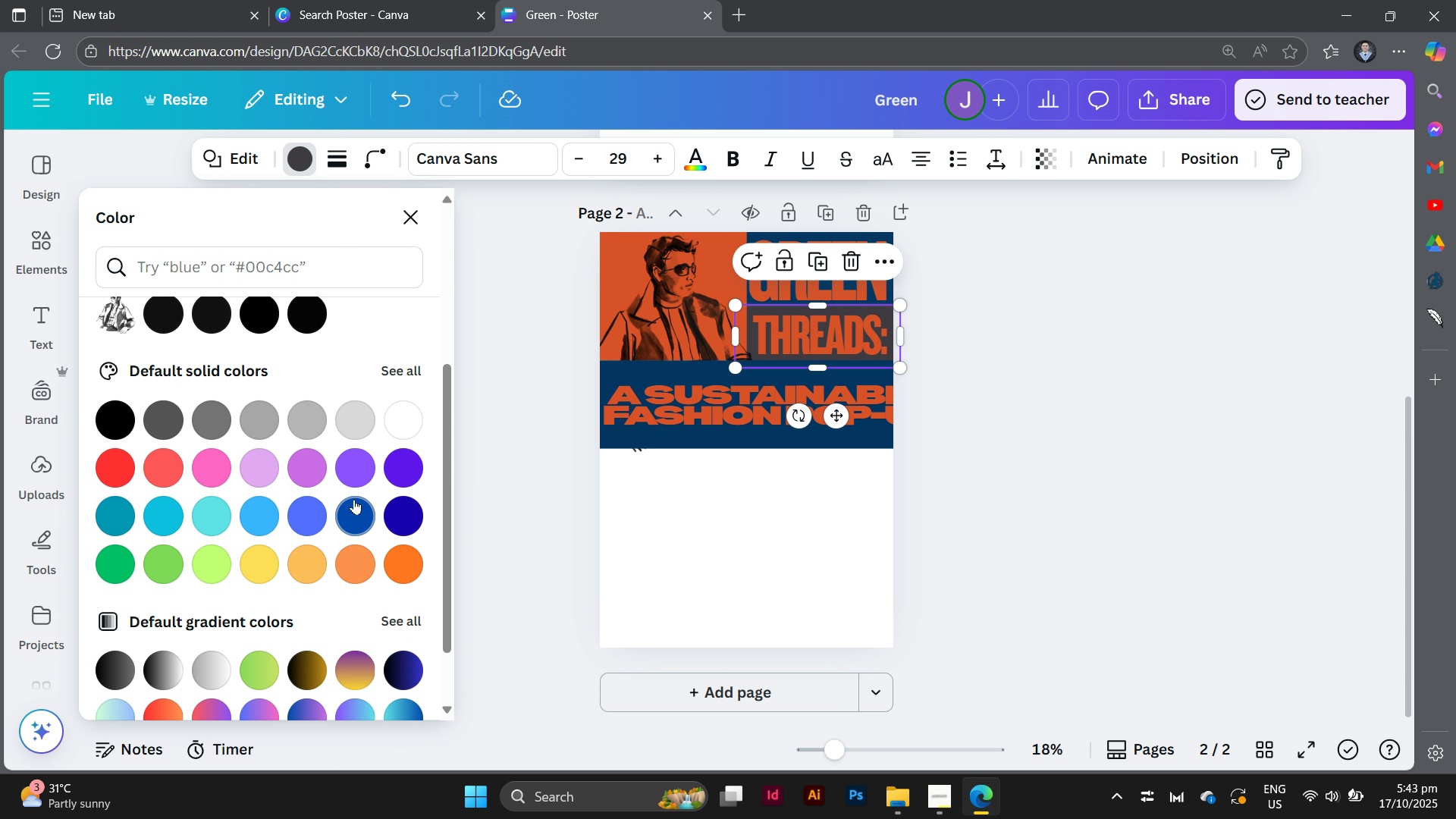 
left_click([406, 478])
 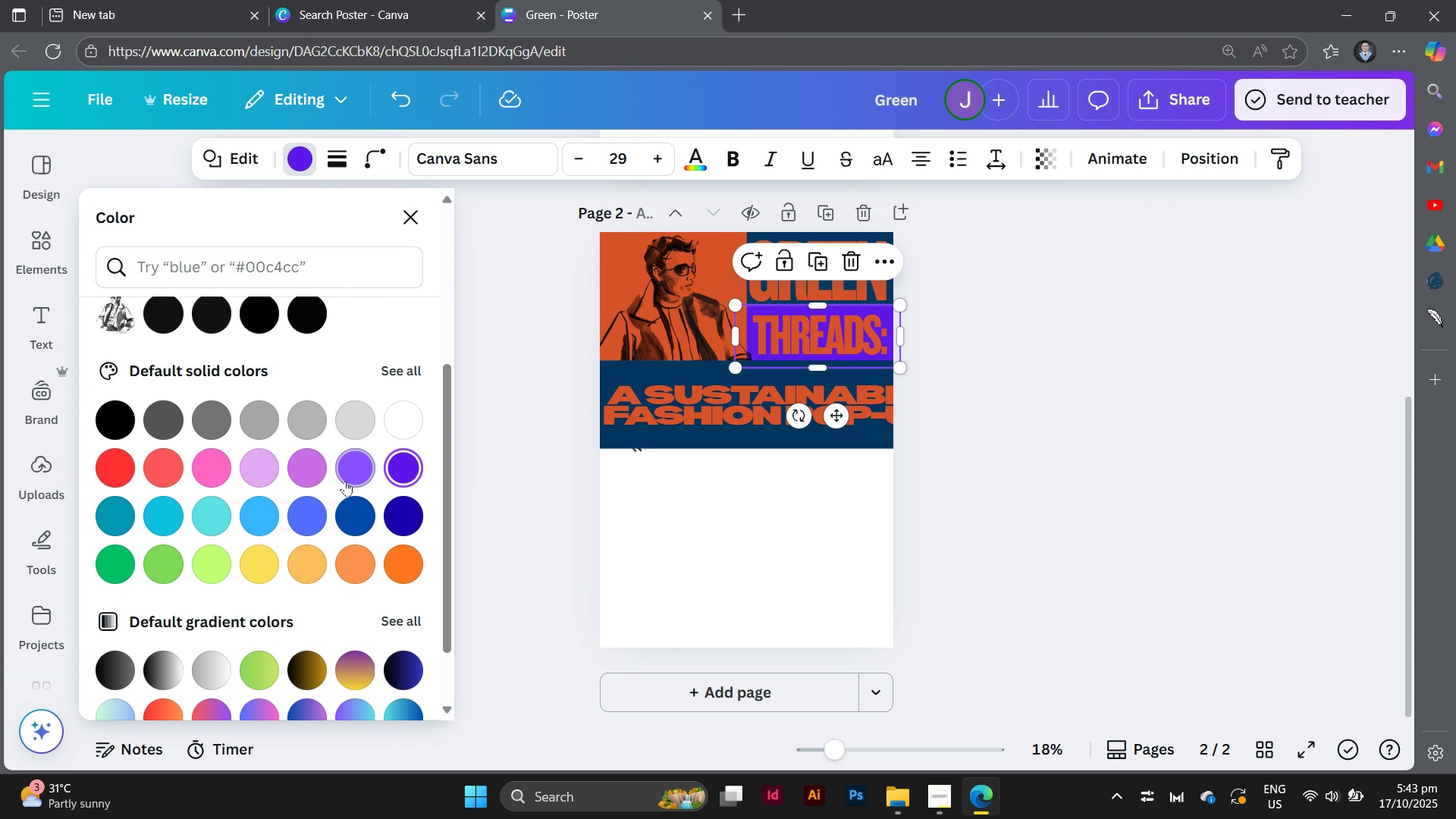 
left_click([345, 481])
 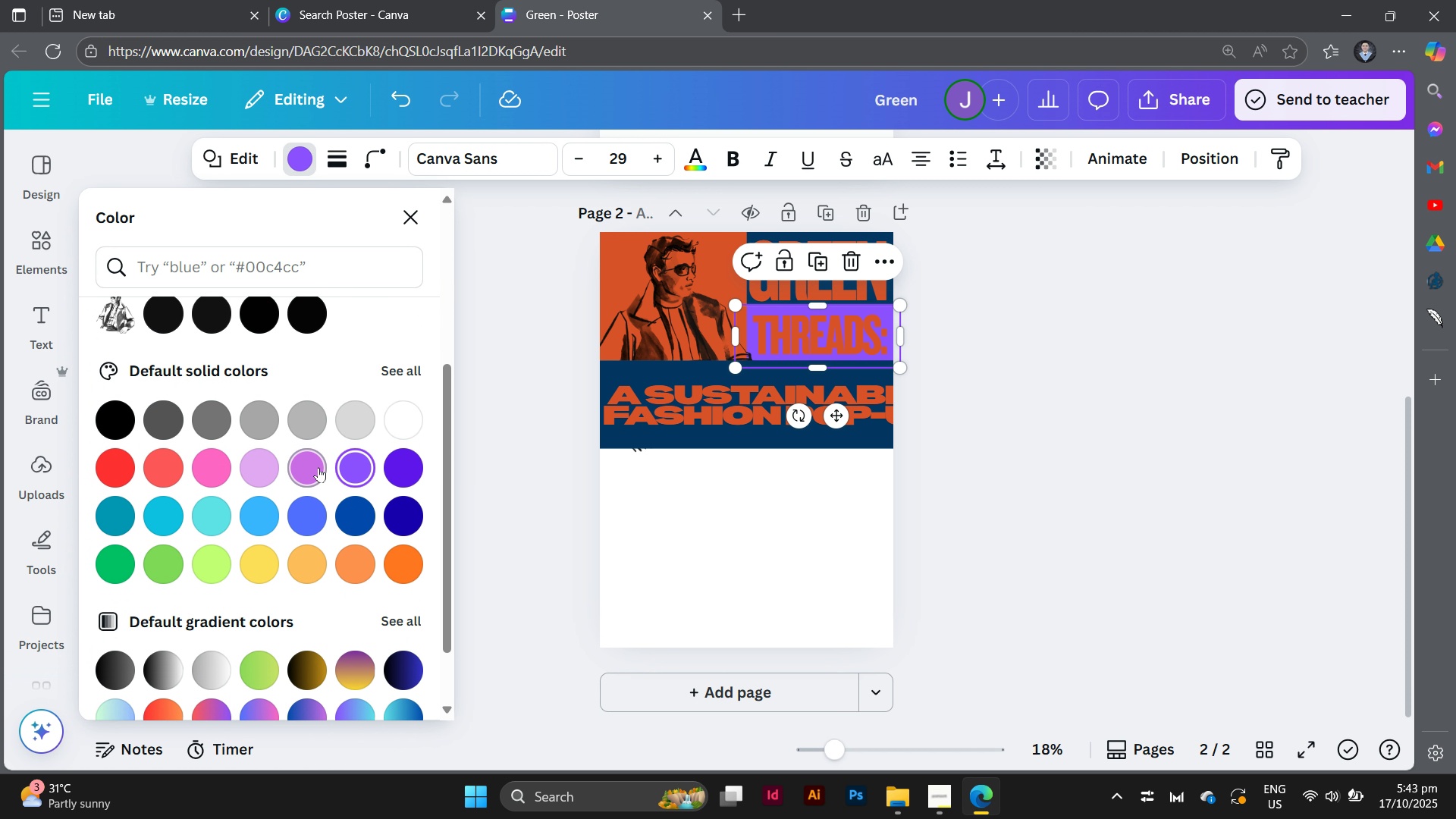 
left_click([318, 467])
 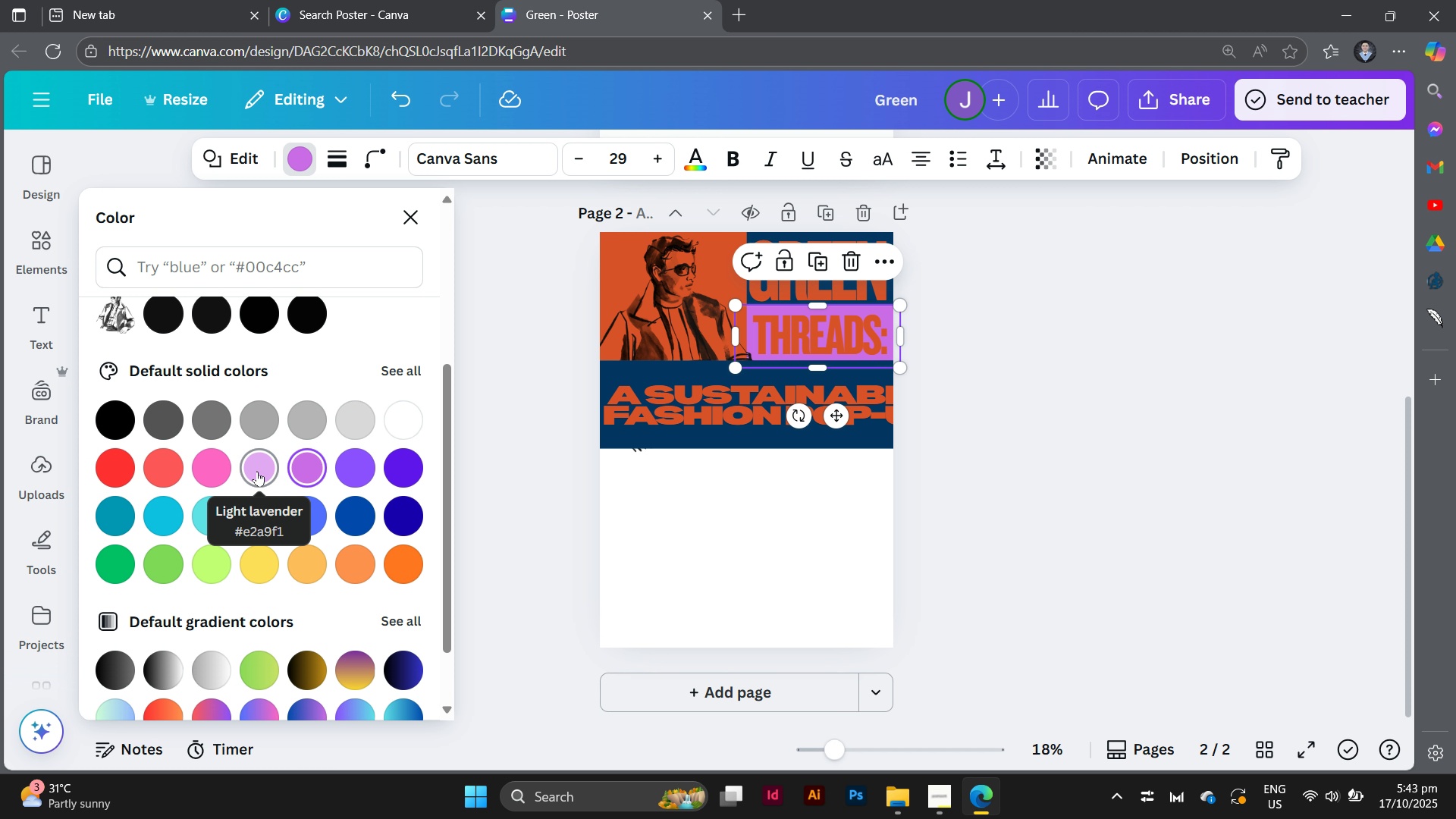 
left_click([259, 470])
 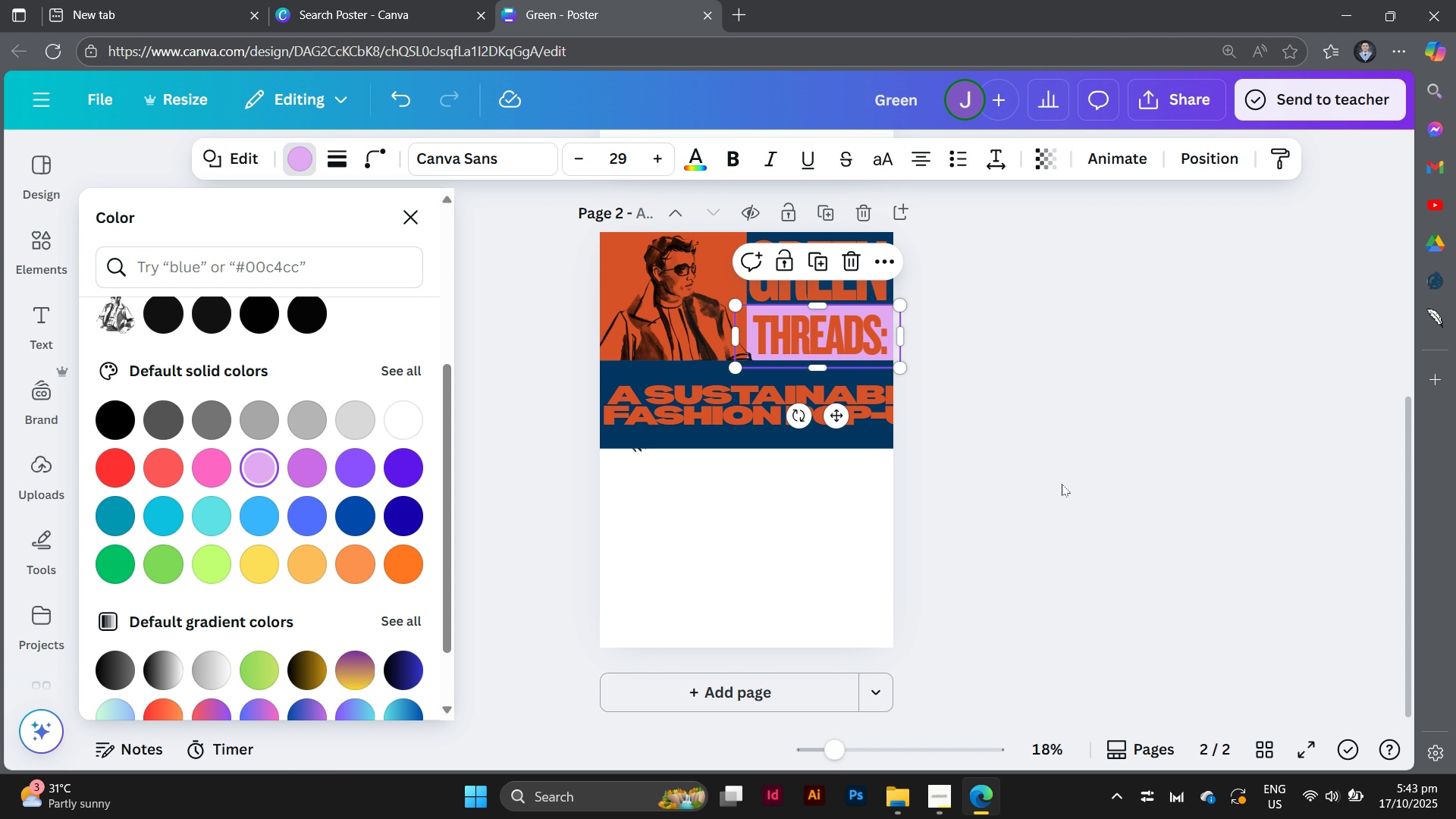 
double_click([1073, 484])
 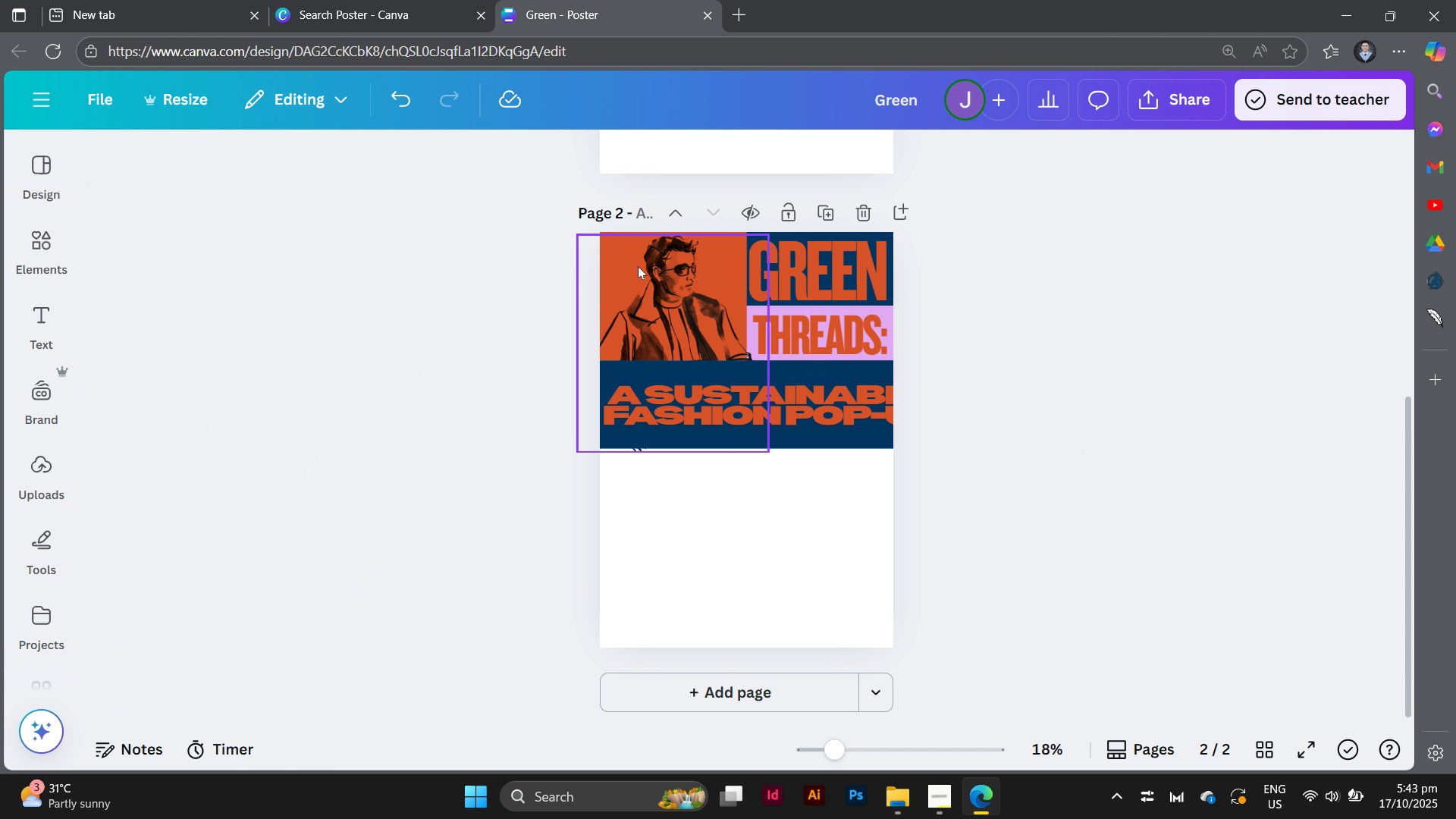 
left_click([683, 315])
 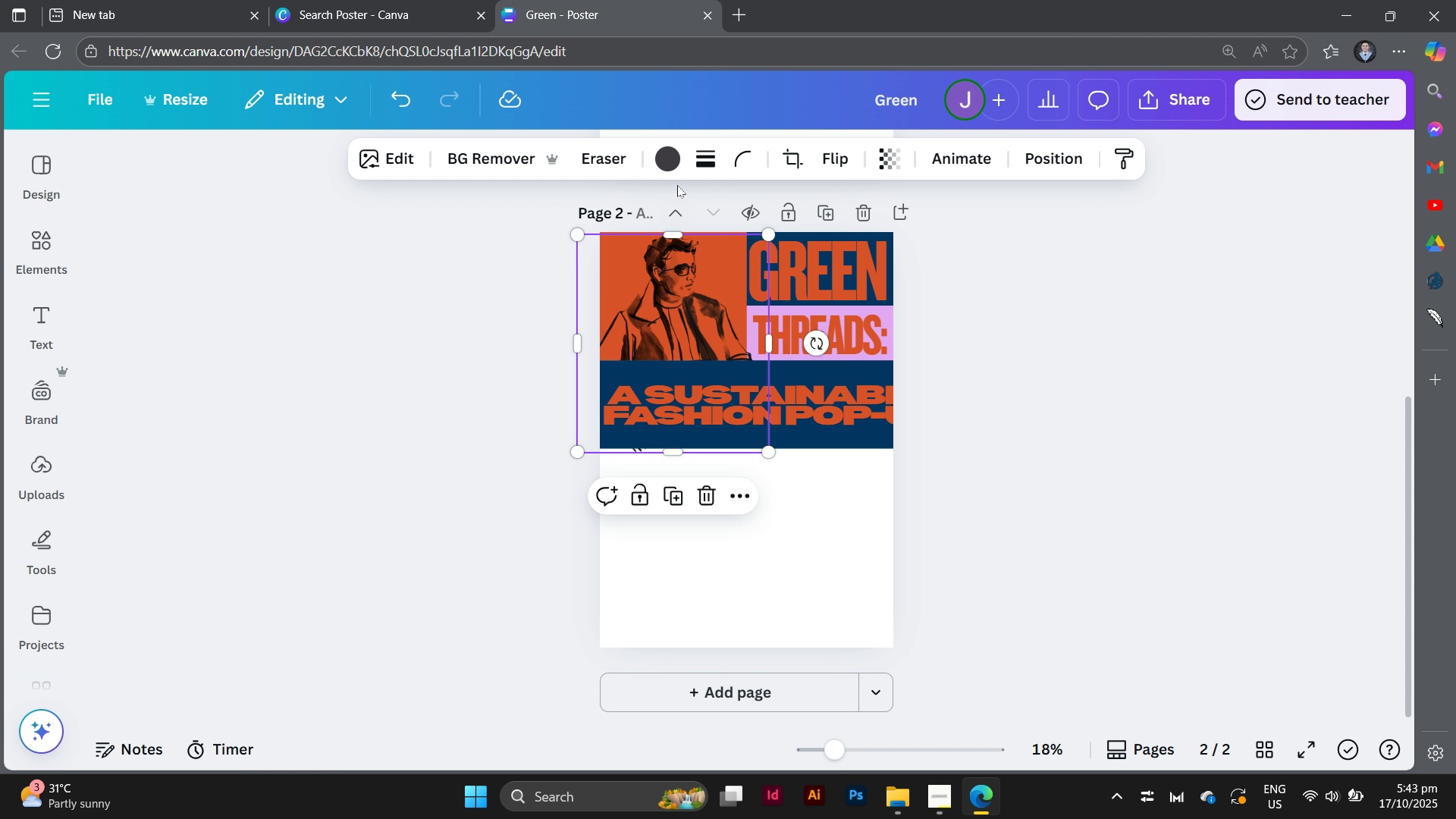 
left_click([666, 155])
 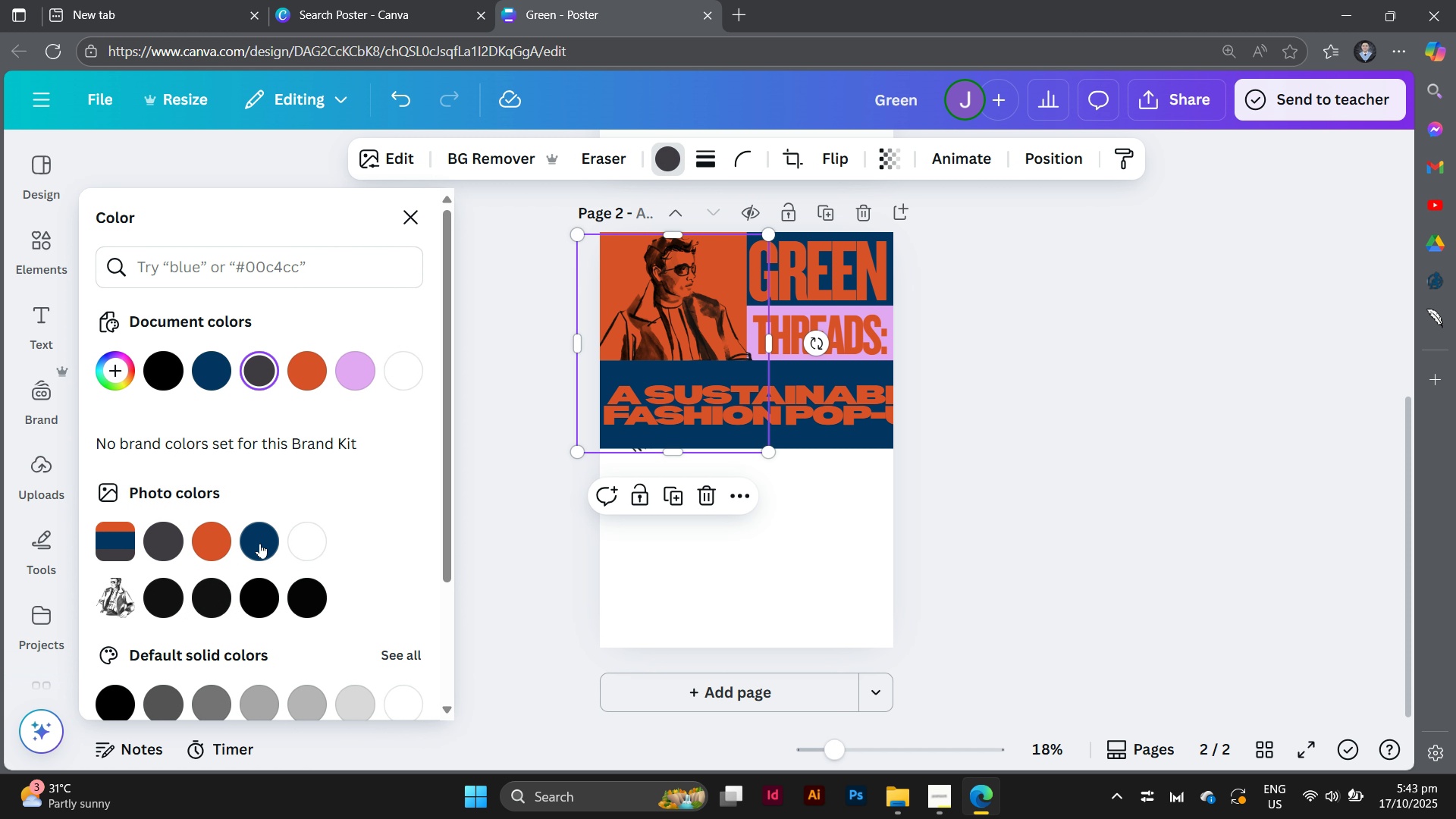 
left_click([260, 543])
 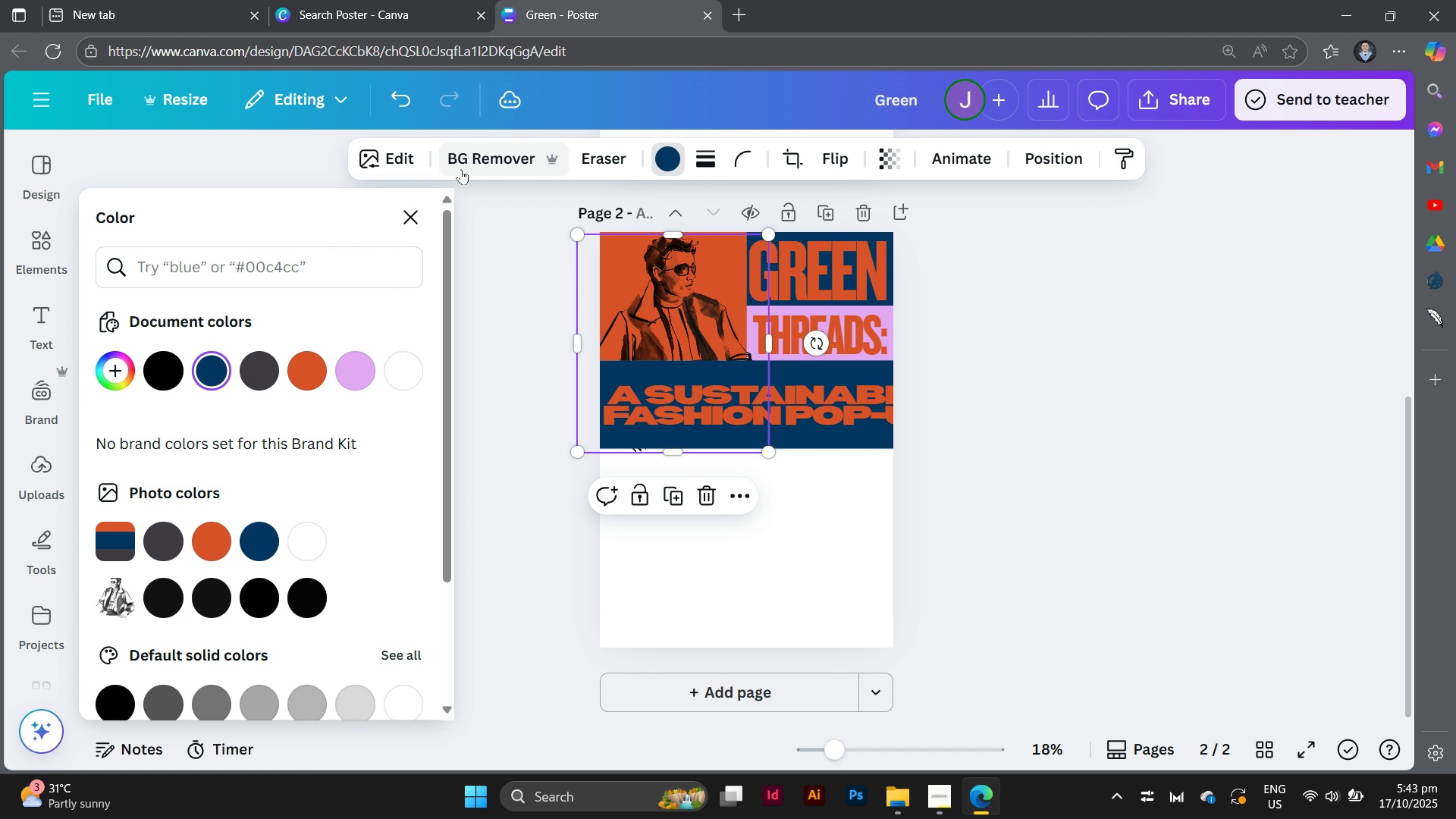 
left_click([414, 167])
 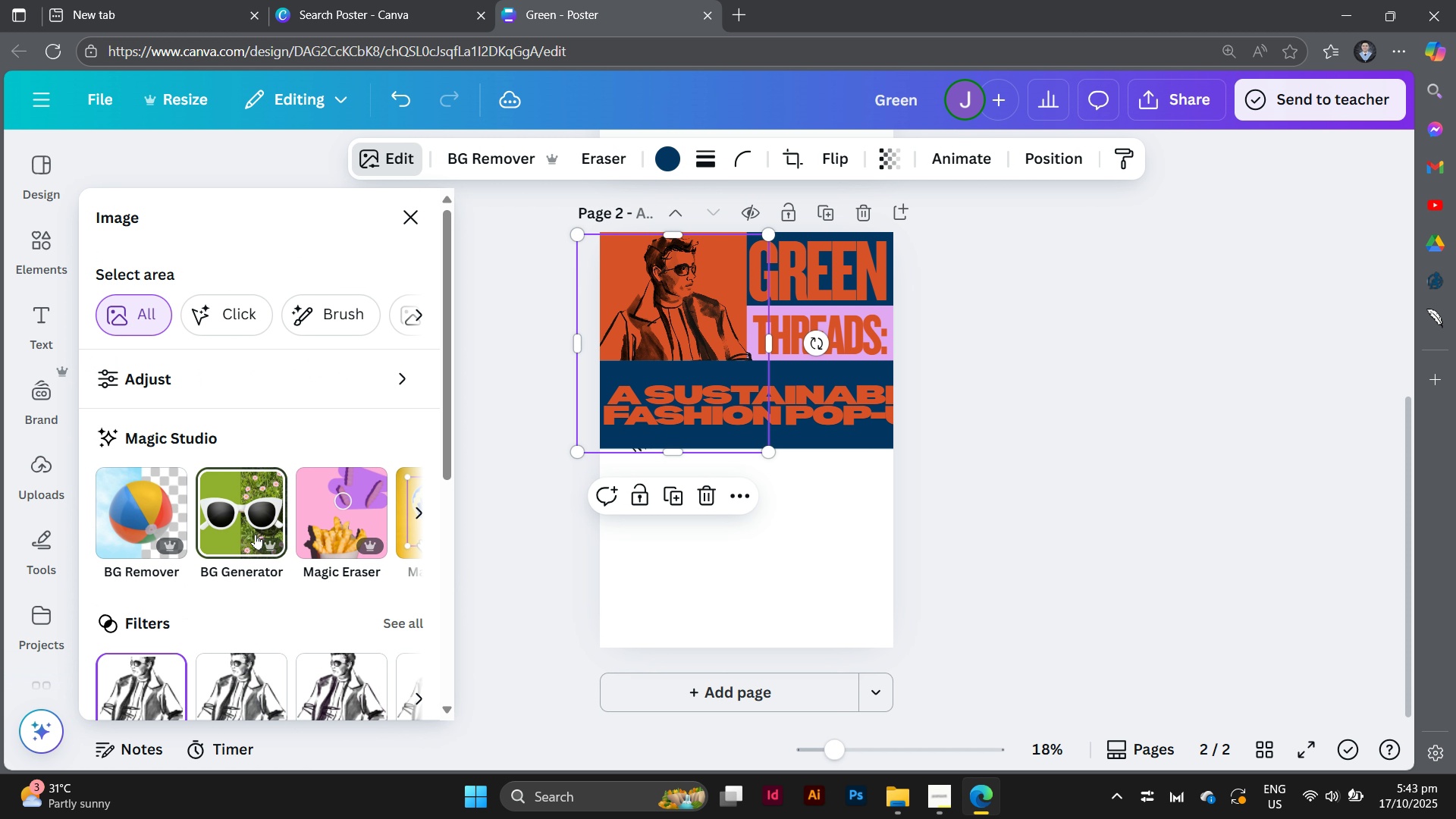 
scroll: coordinate [254, 535], scroll_direction: down, amount: 4.0
 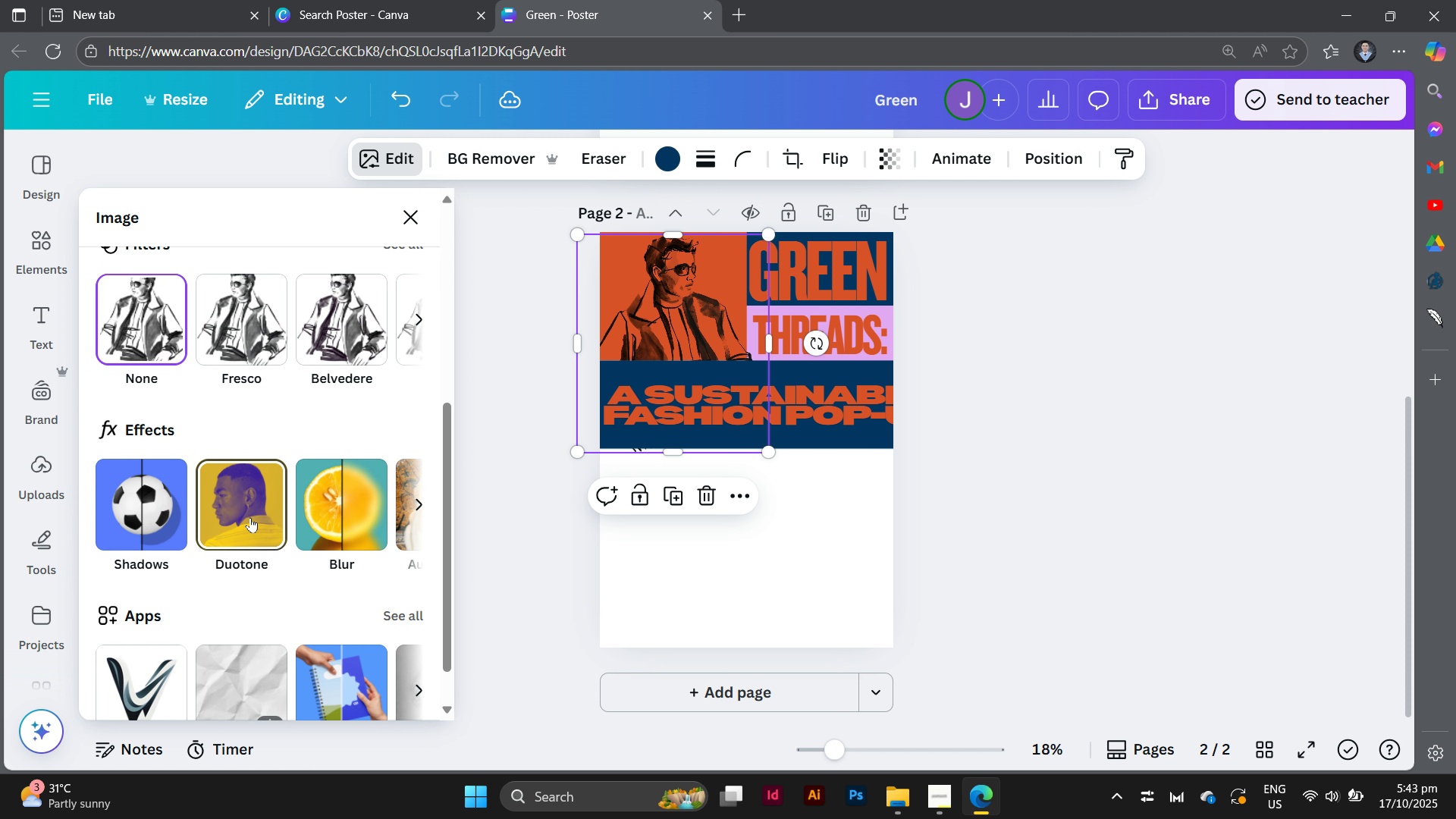 
left_click([250, 517])
 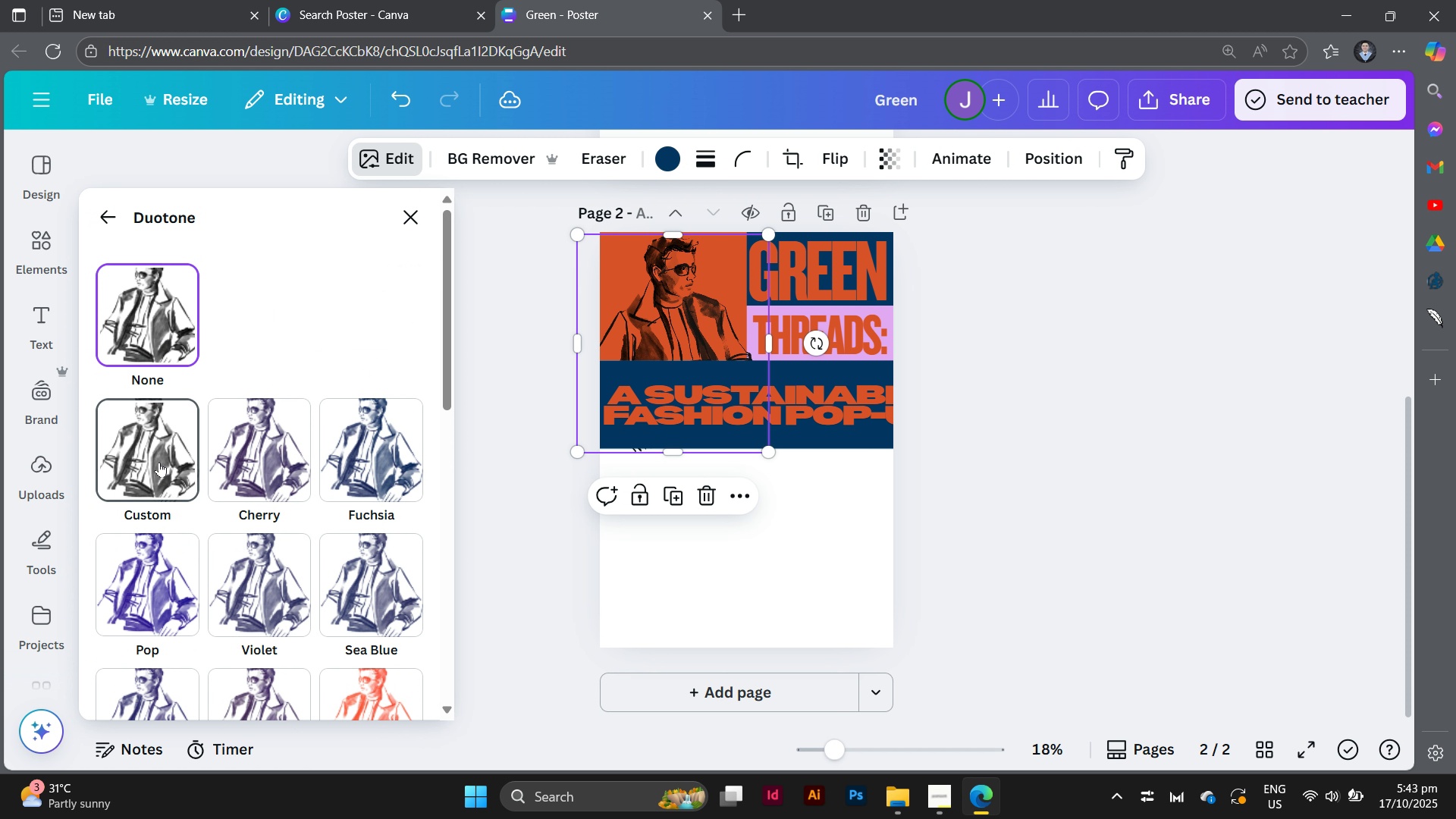 
left_click([159, 462])
 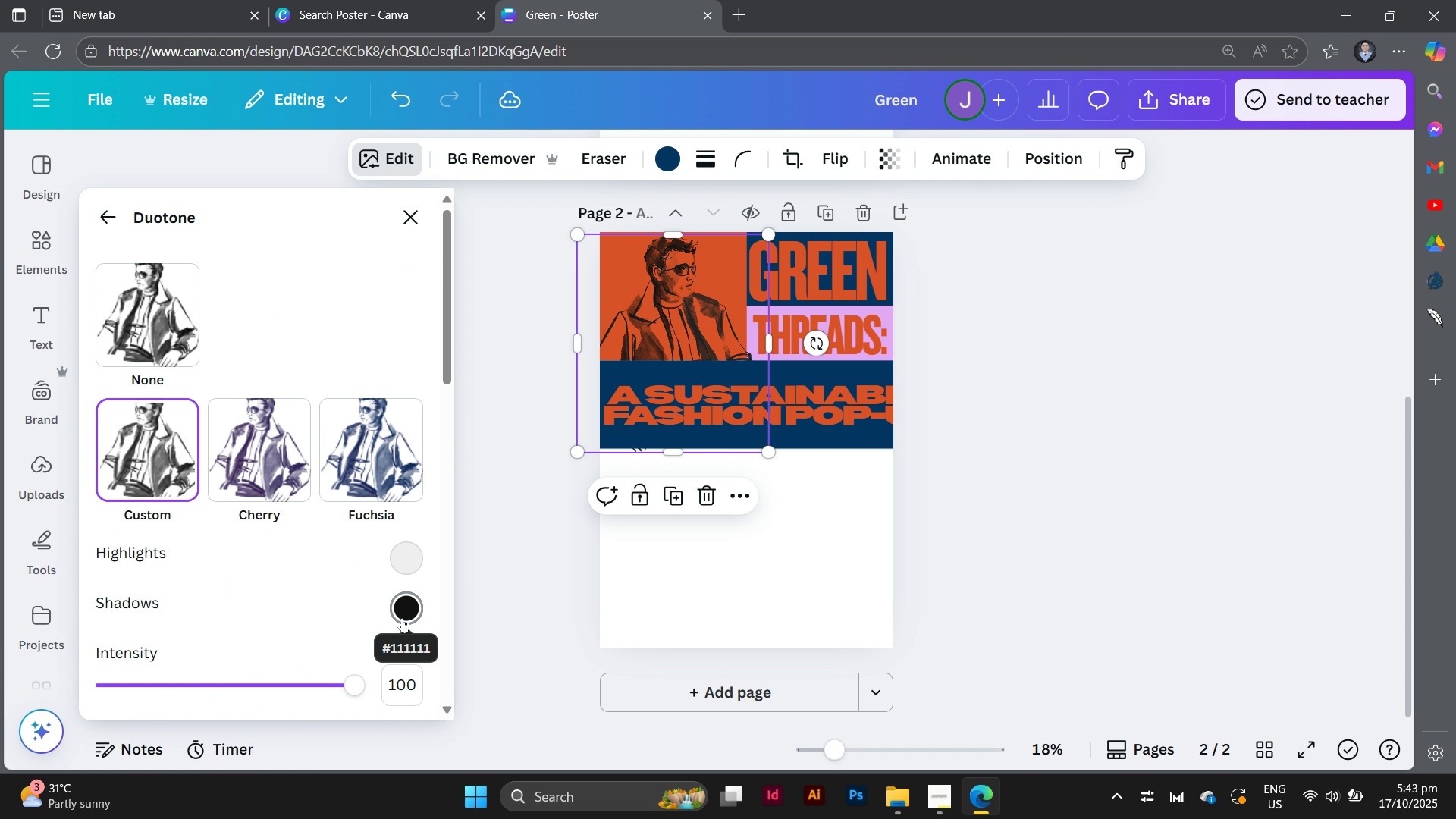 
left_click([402, 617])
 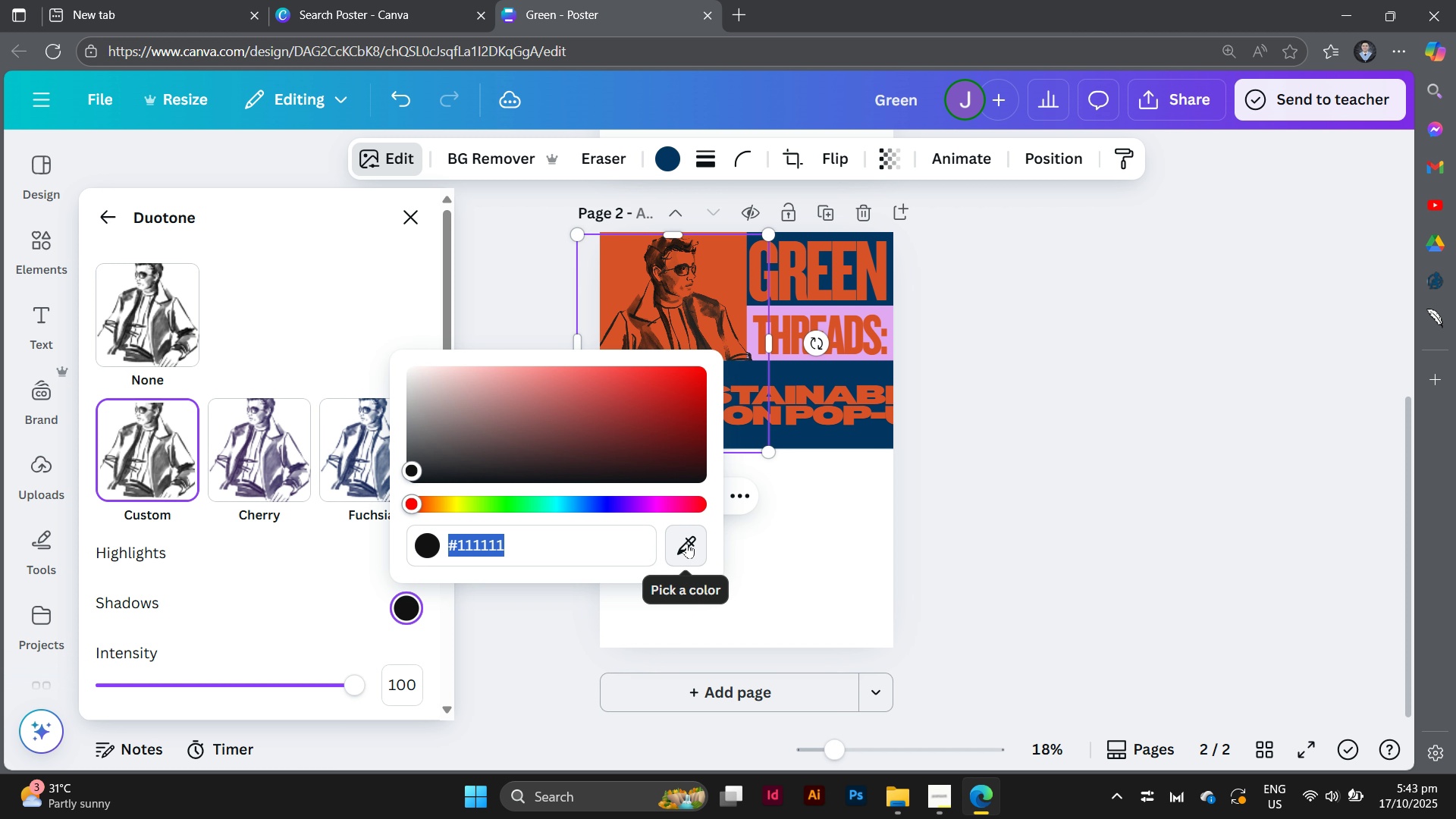 
left_click([687, 543])
 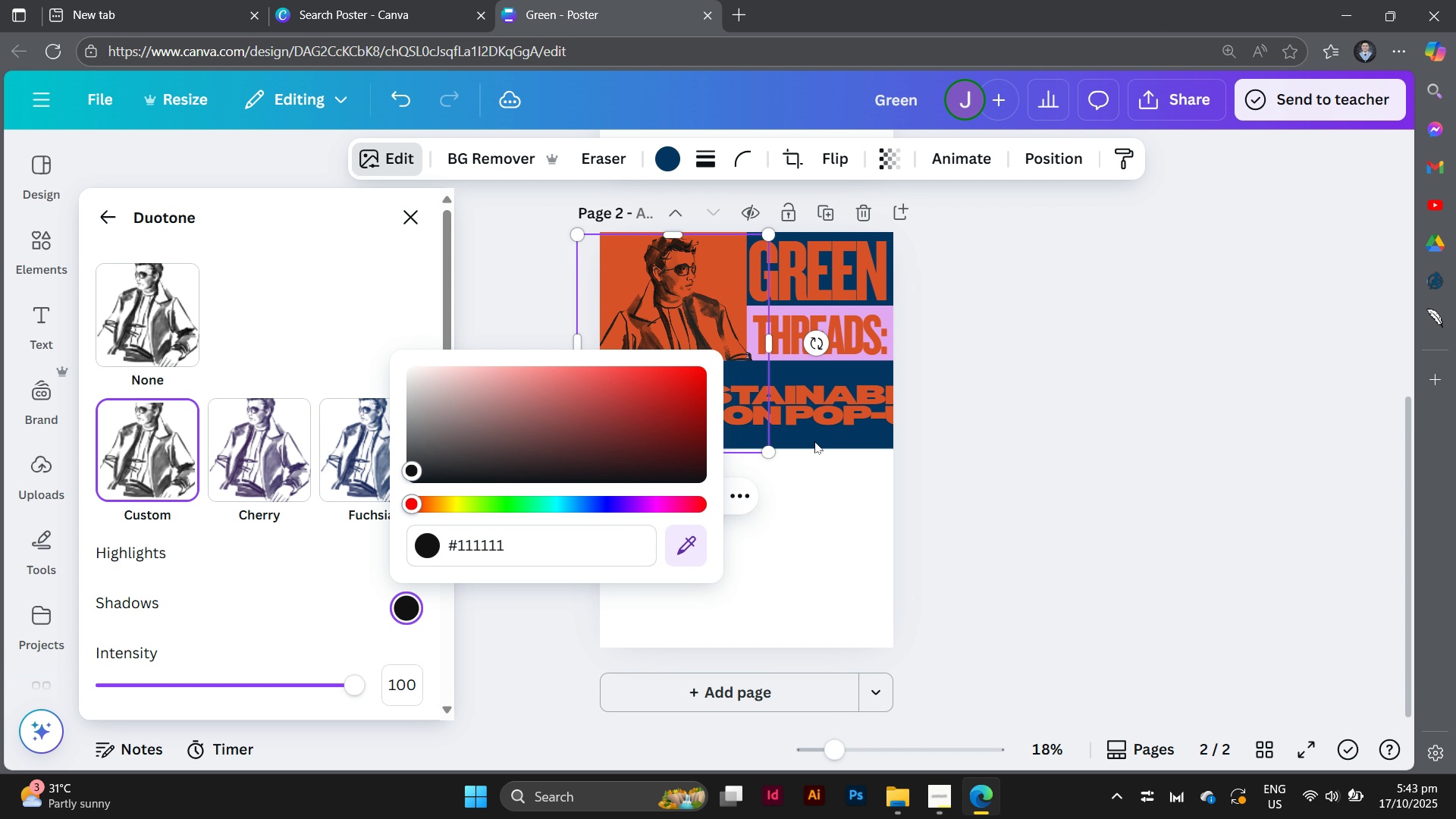 
left_click([814, 441])
 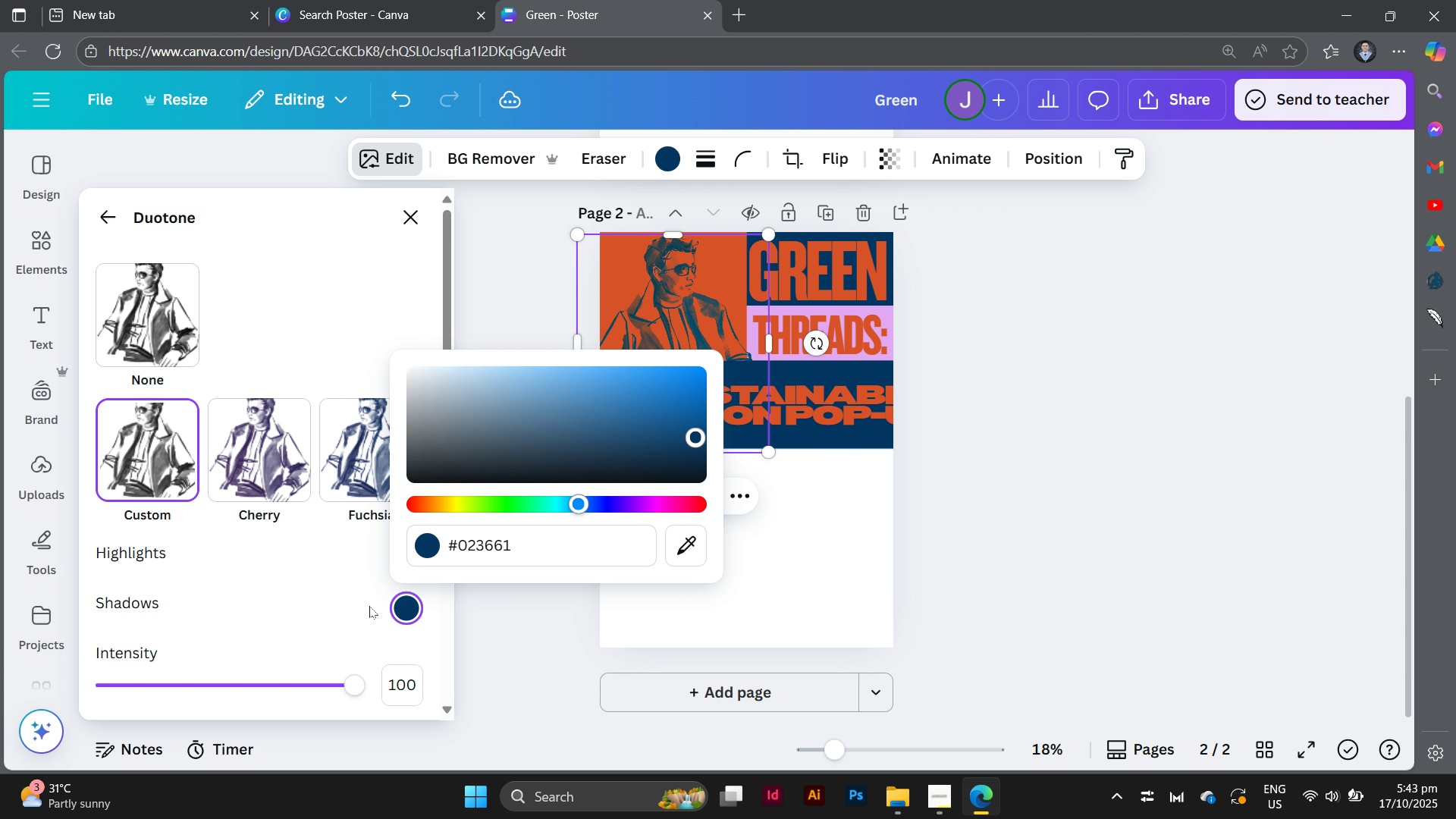 
left_click([369, 607])
 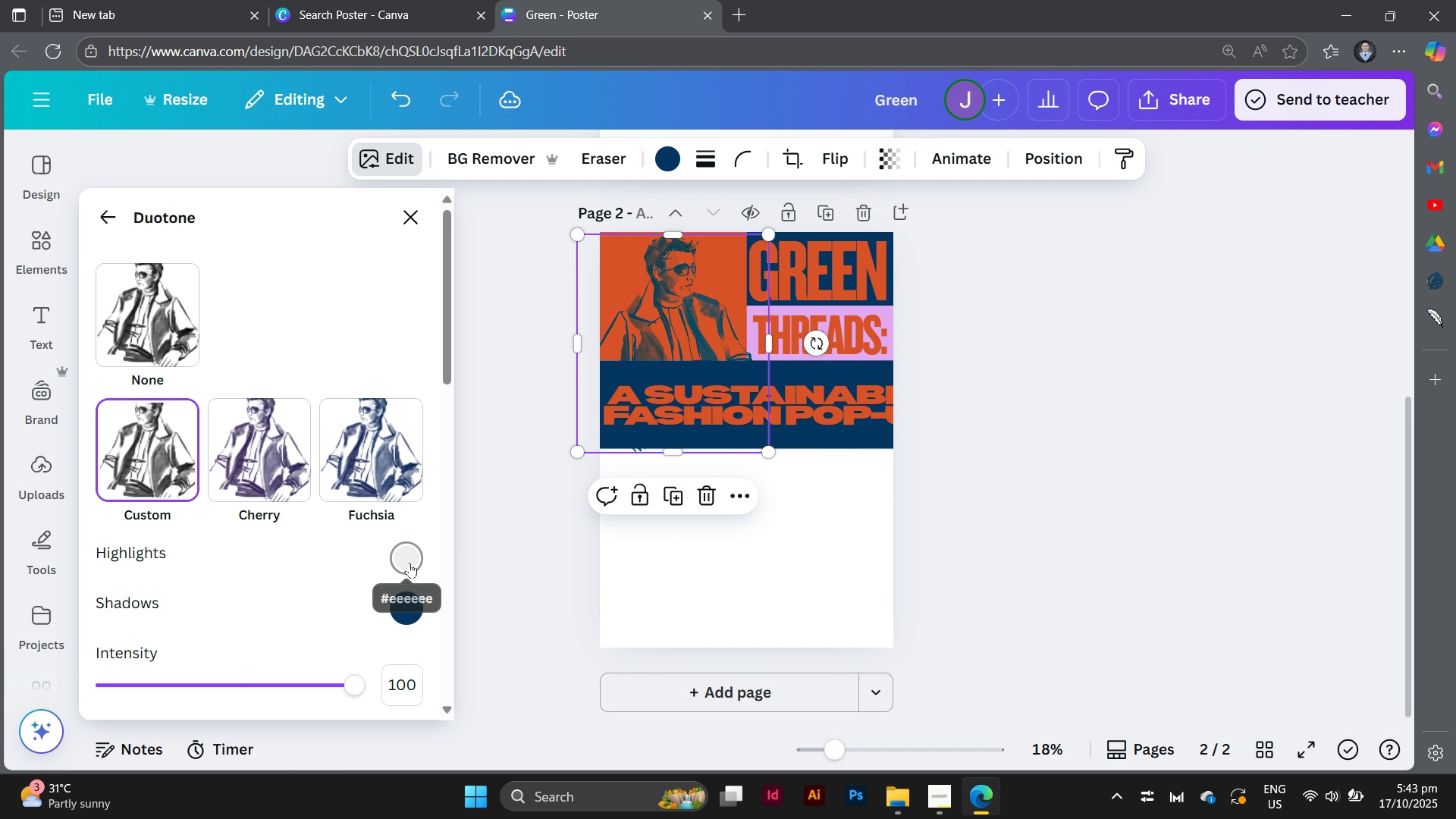 
left_click([410, 563])
 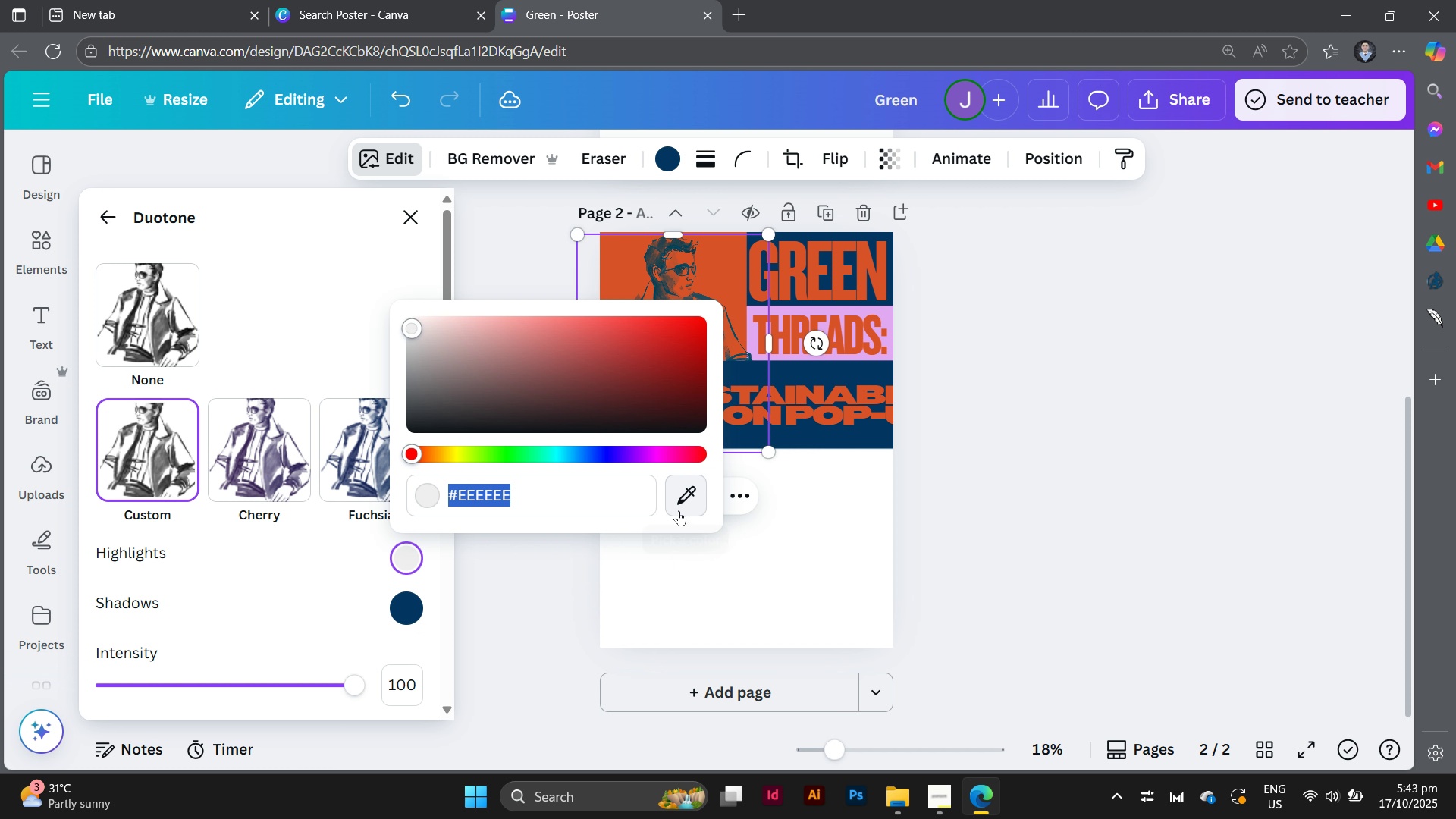 
left_click([679, 510])
 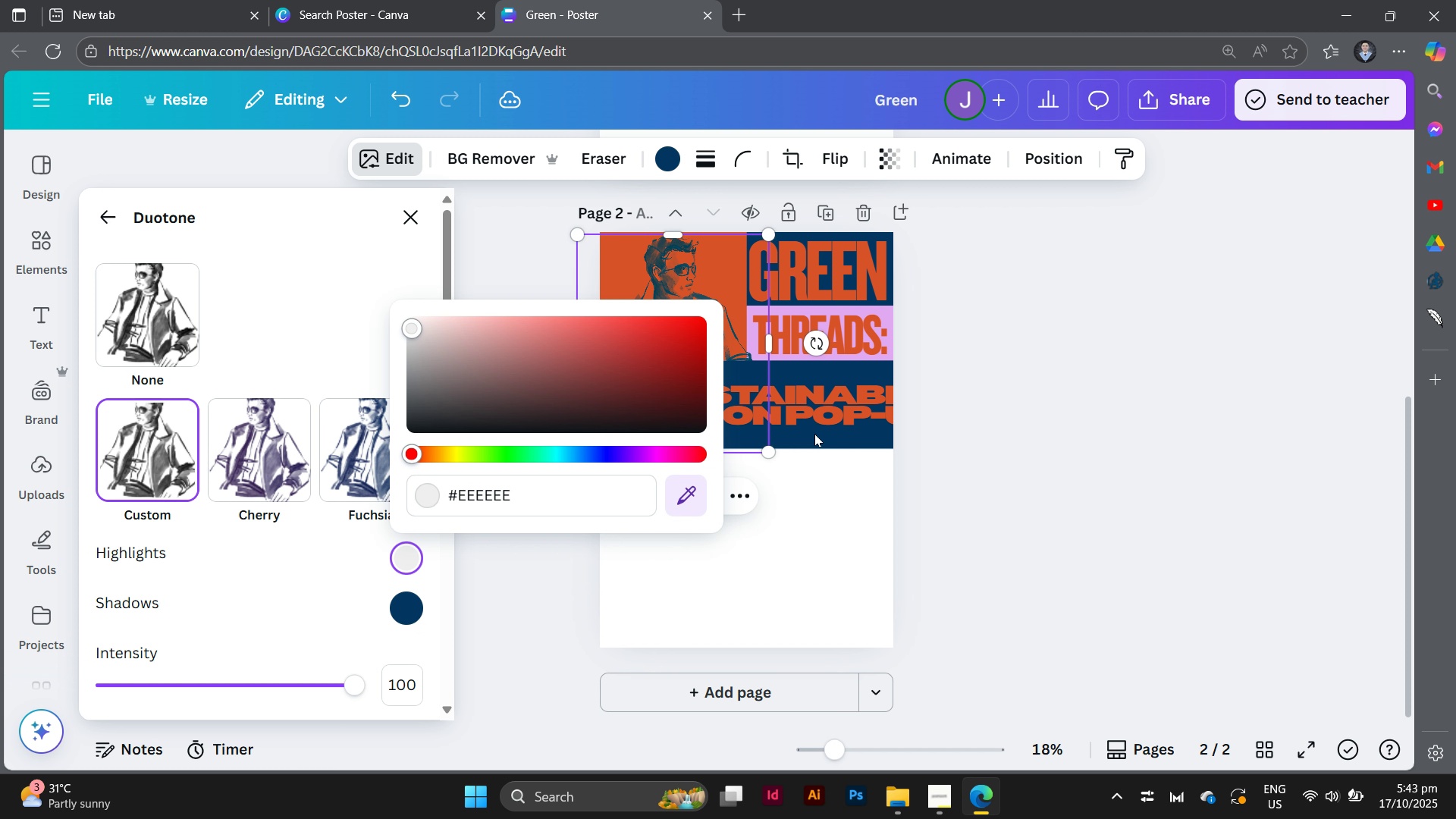 
left_click([814, 434])
 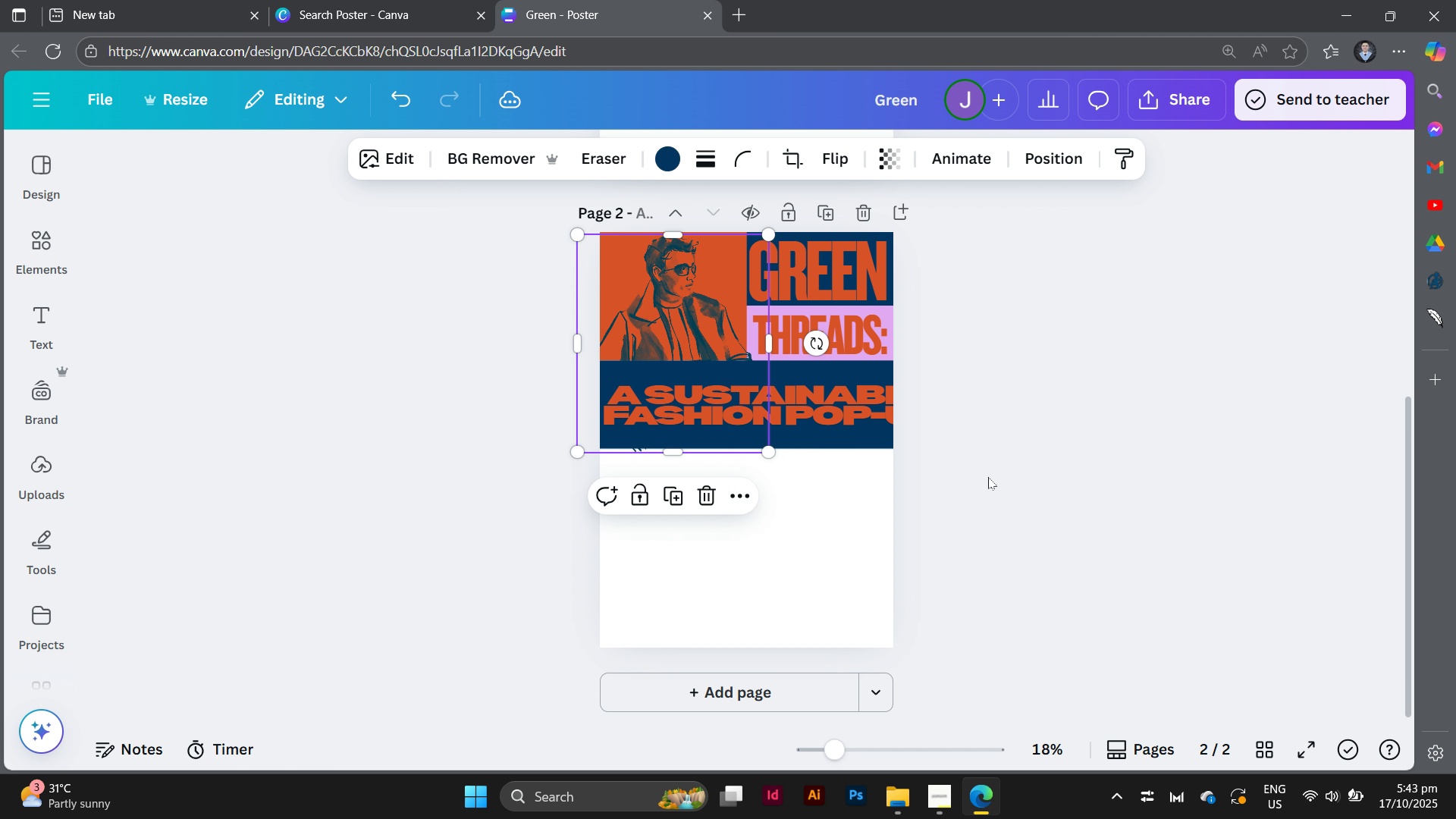 
double_click([988, 477])
 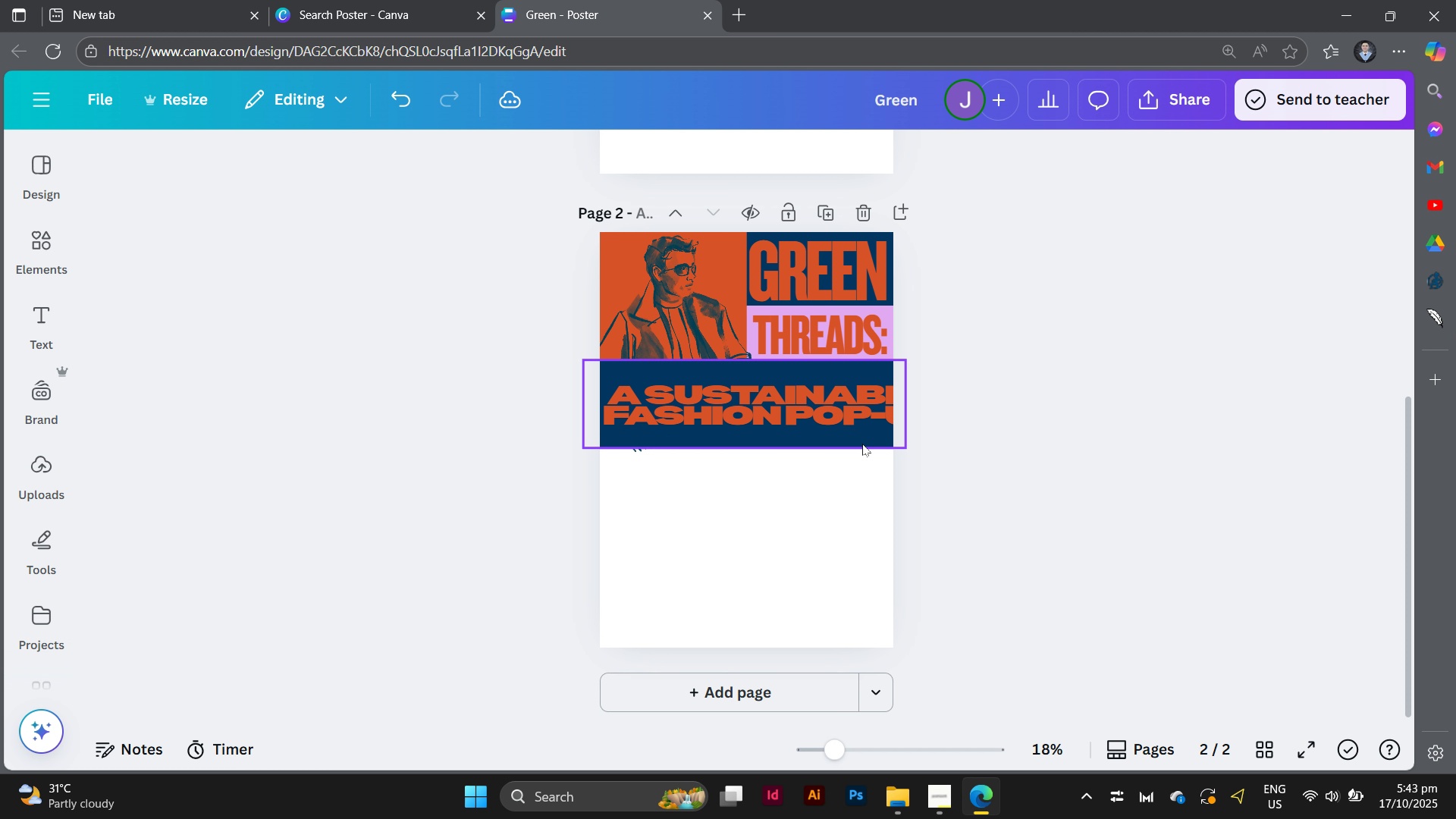 
left_click([843, 416])
 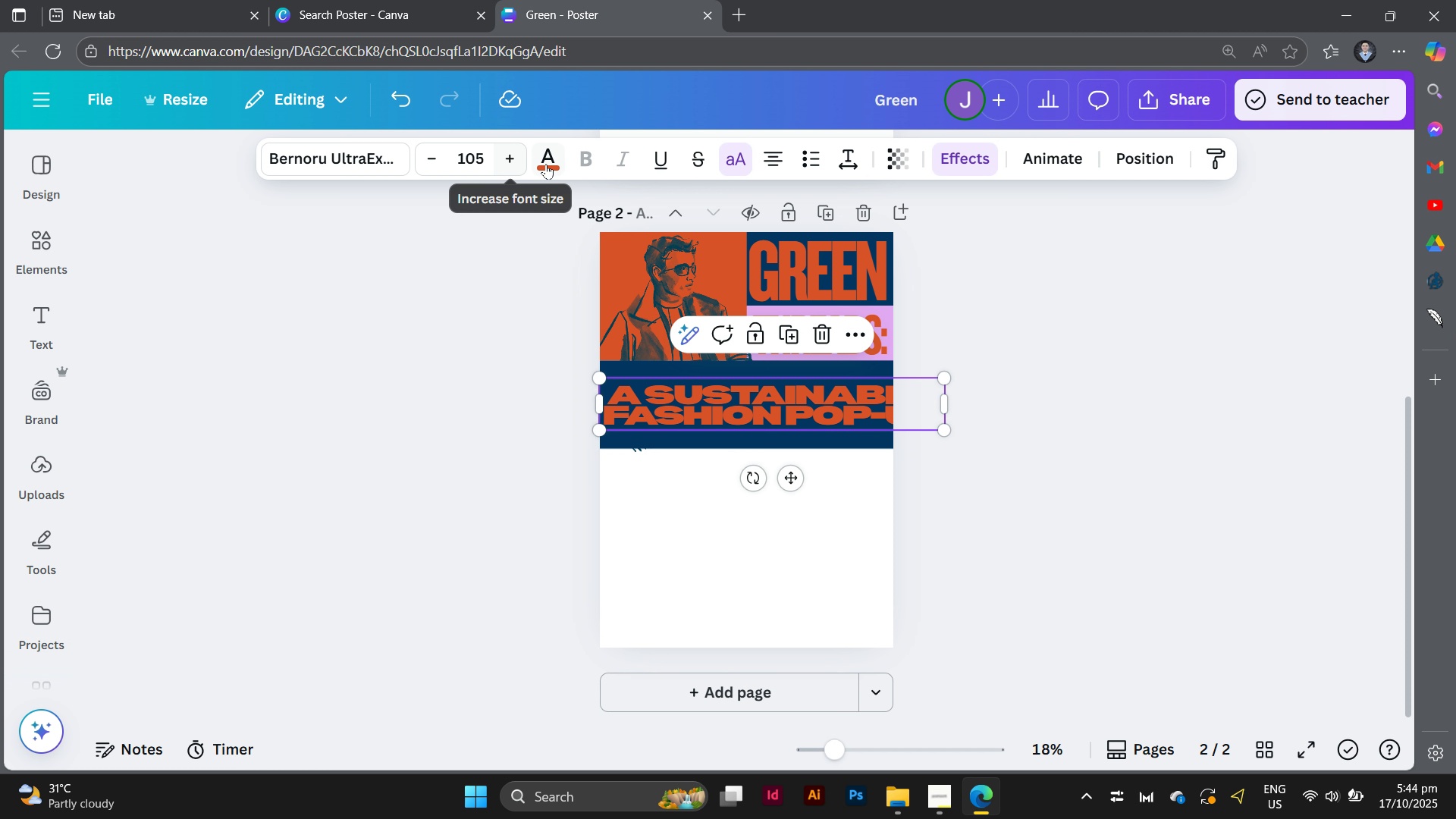 
left_click([546, 164])
 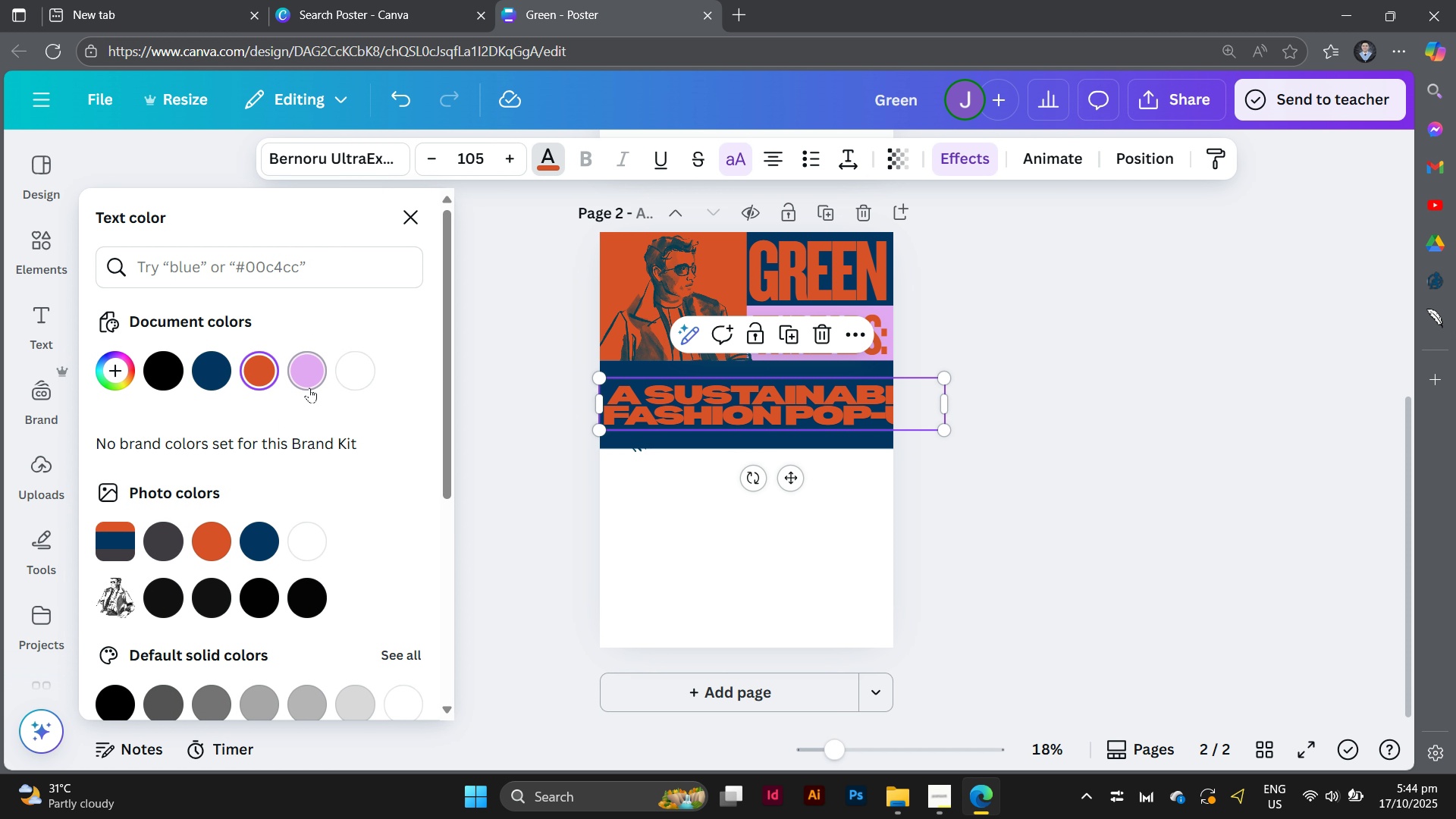 
left_click([309, 388])
 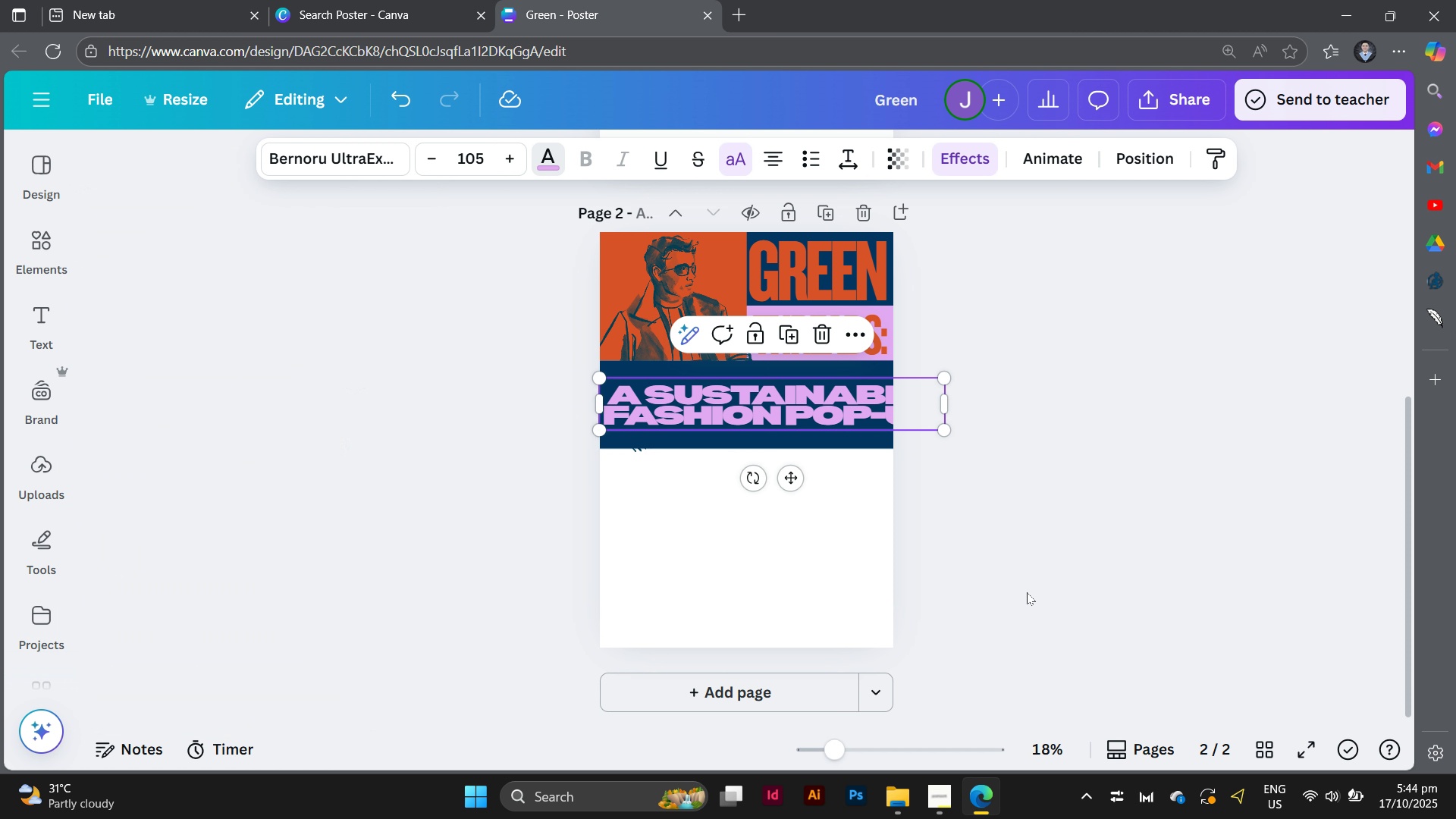 
double_click([1027, 592])
 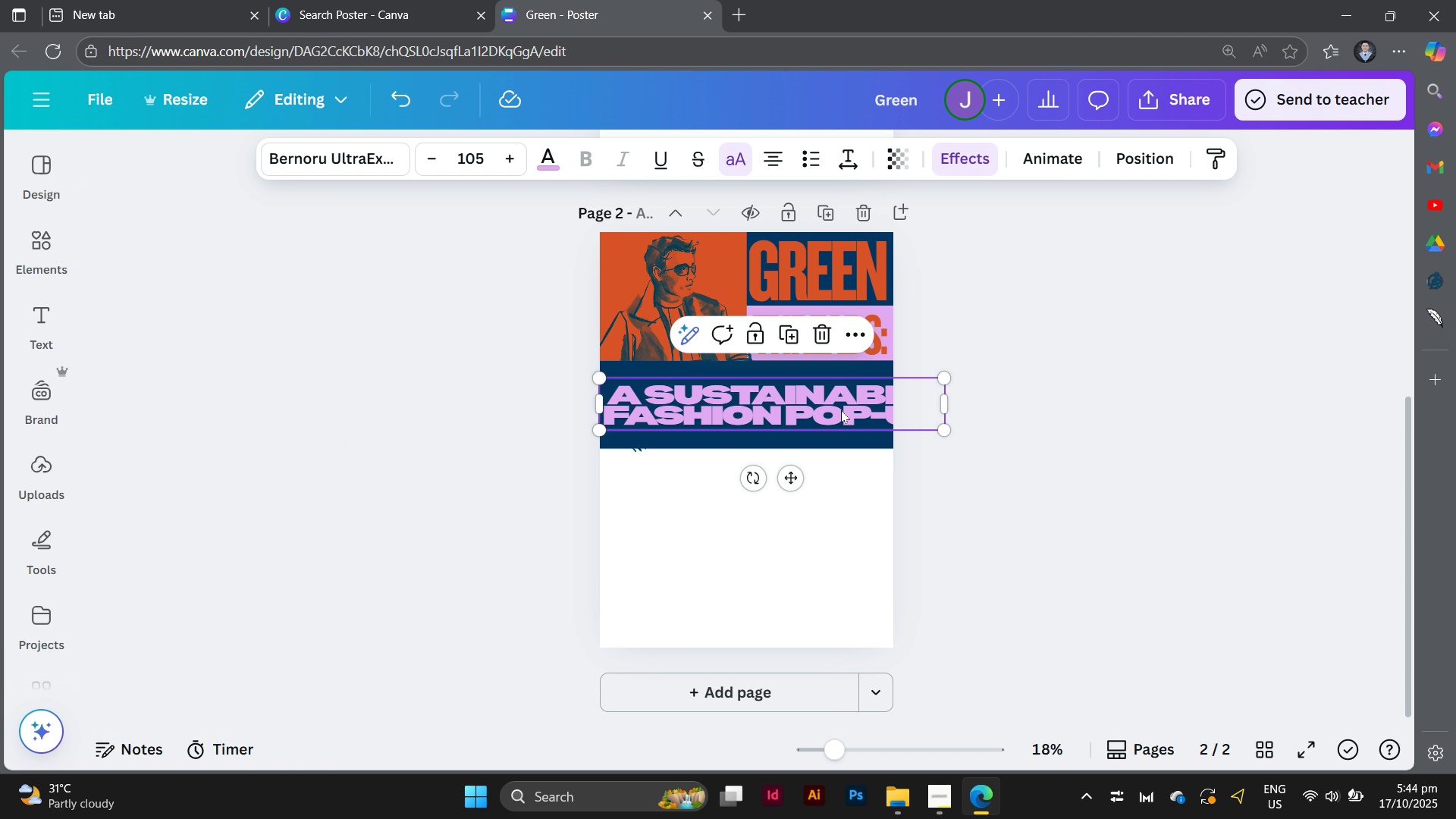 
left_click([841, 410])
 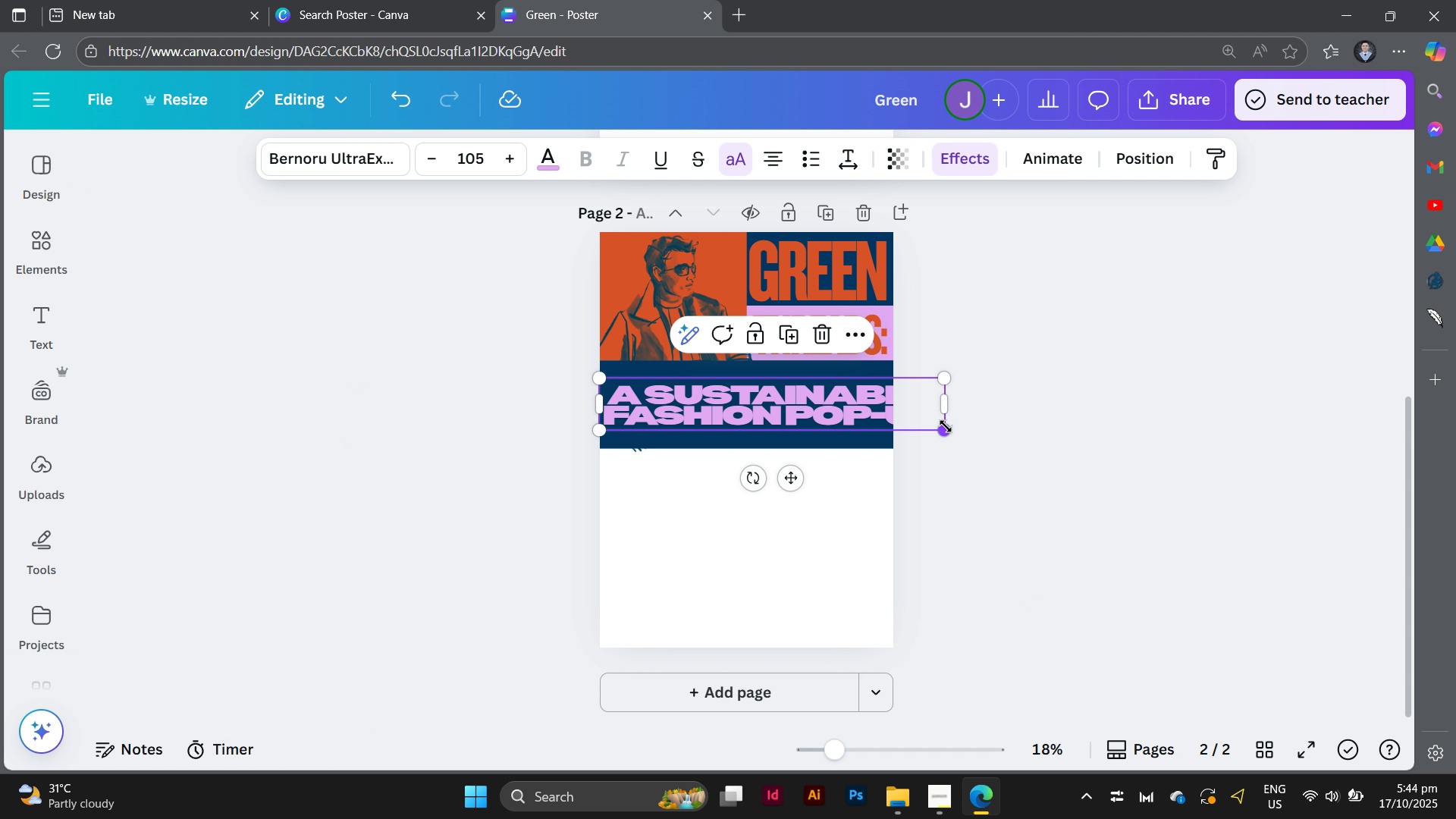 
left_click_drag(start_coordinate=[946, 426], to_coordinate=[884, 401])
 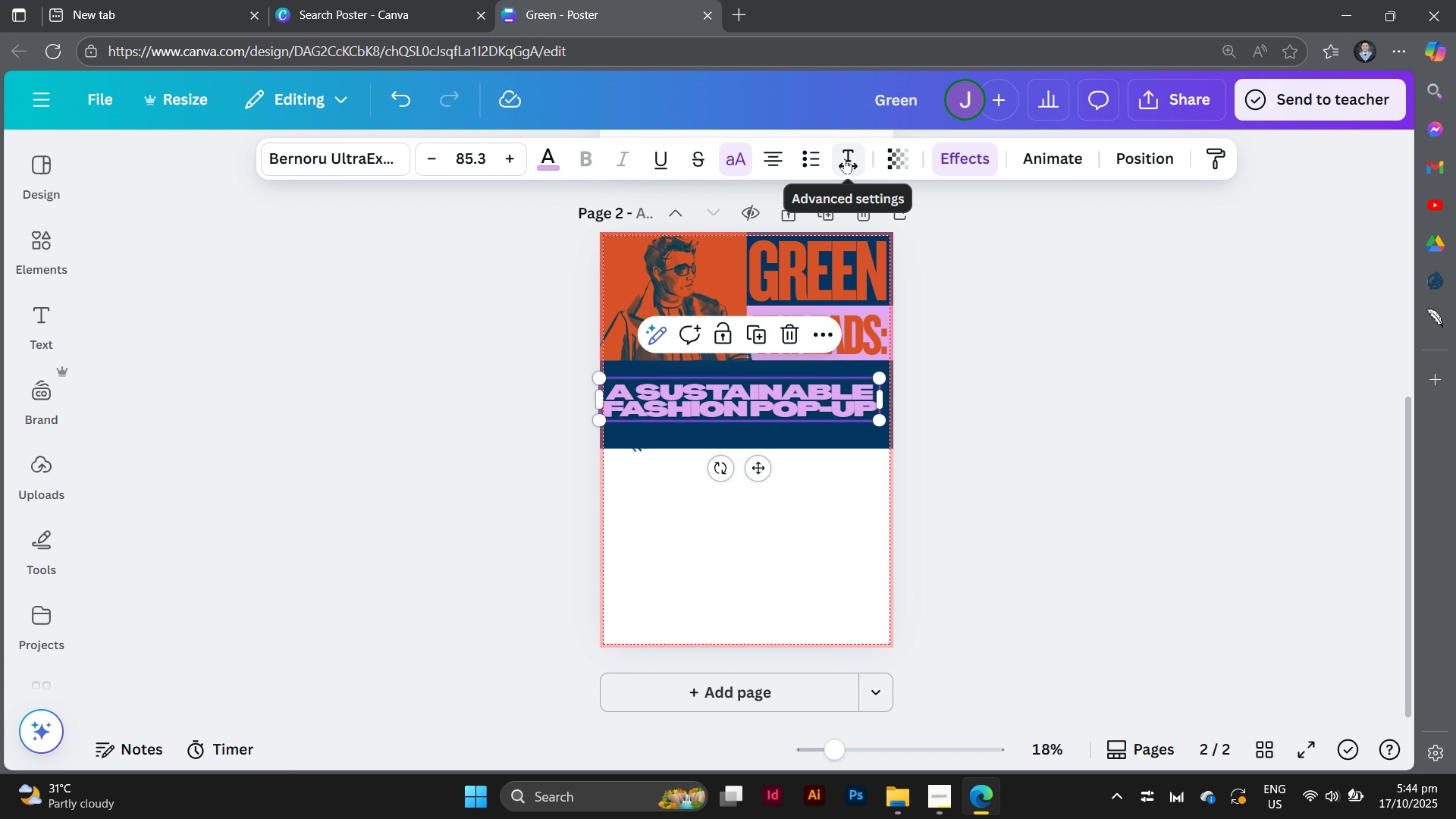 
left_click([845, 158])
 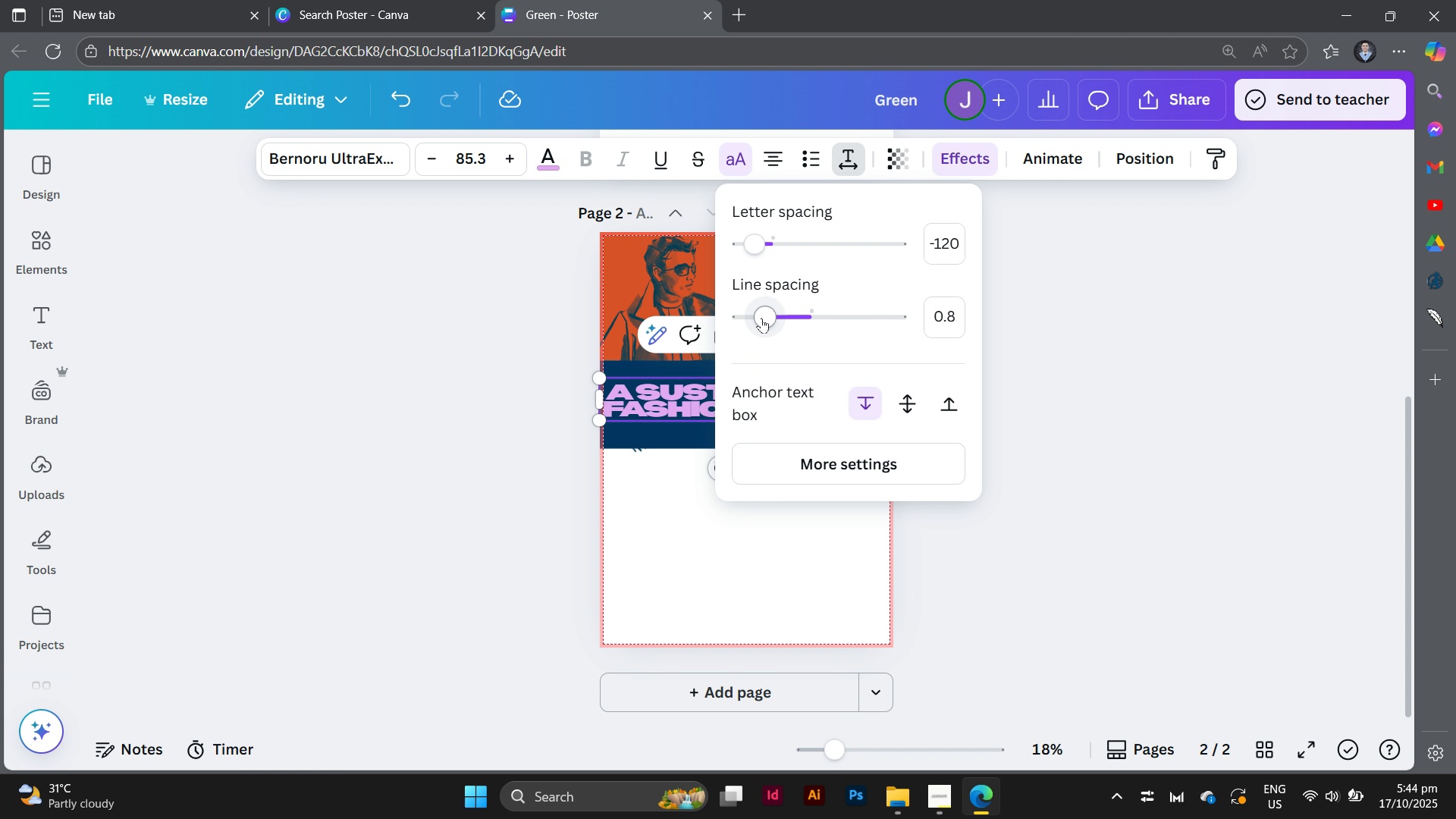 
left_click_drag(start_coordinate=[761, 318], to_coordinate=[780, 316])
 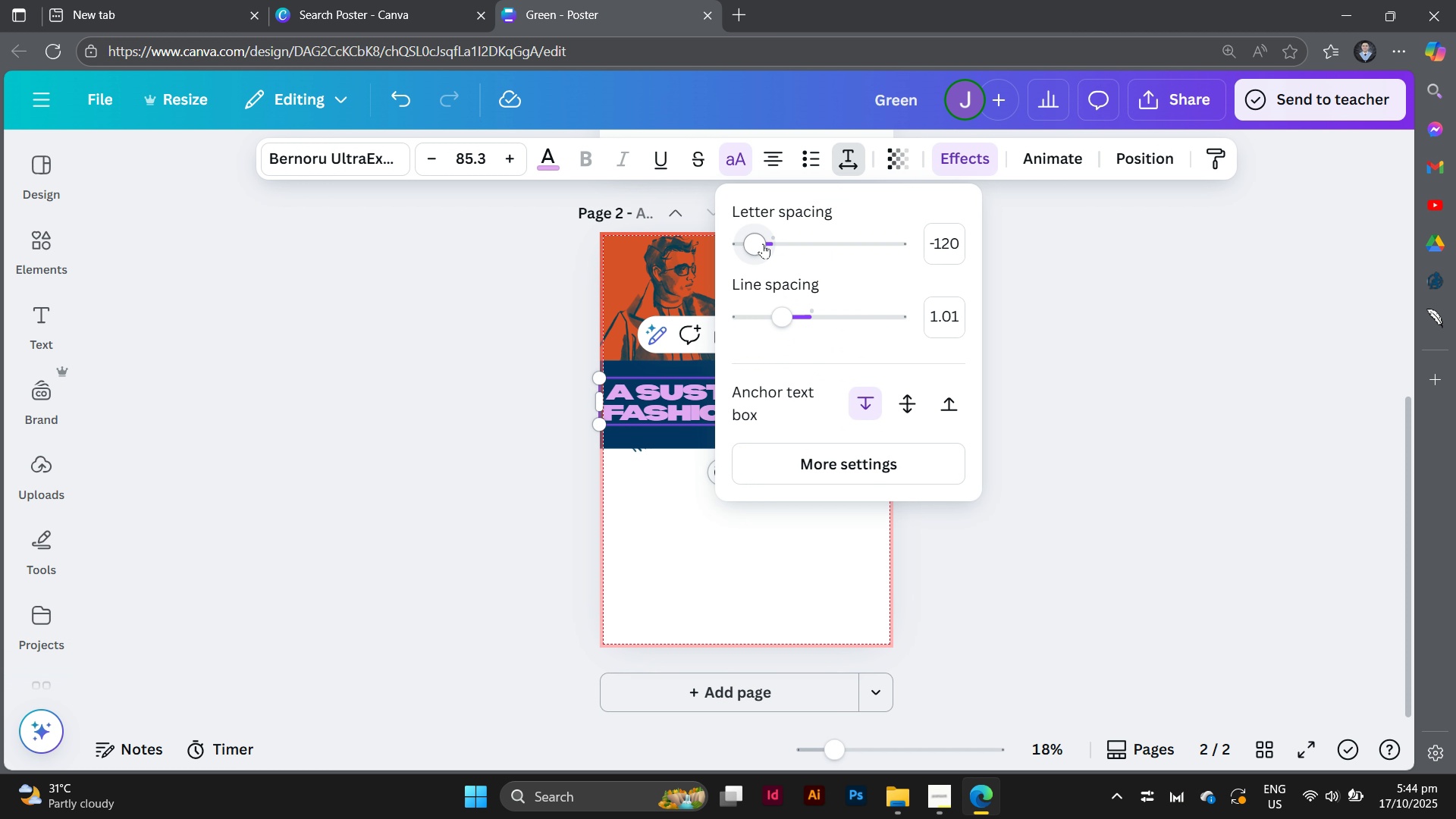 
left_click_drag(start_coordinate=[763, 243], to_coordinate=[780, 244])
 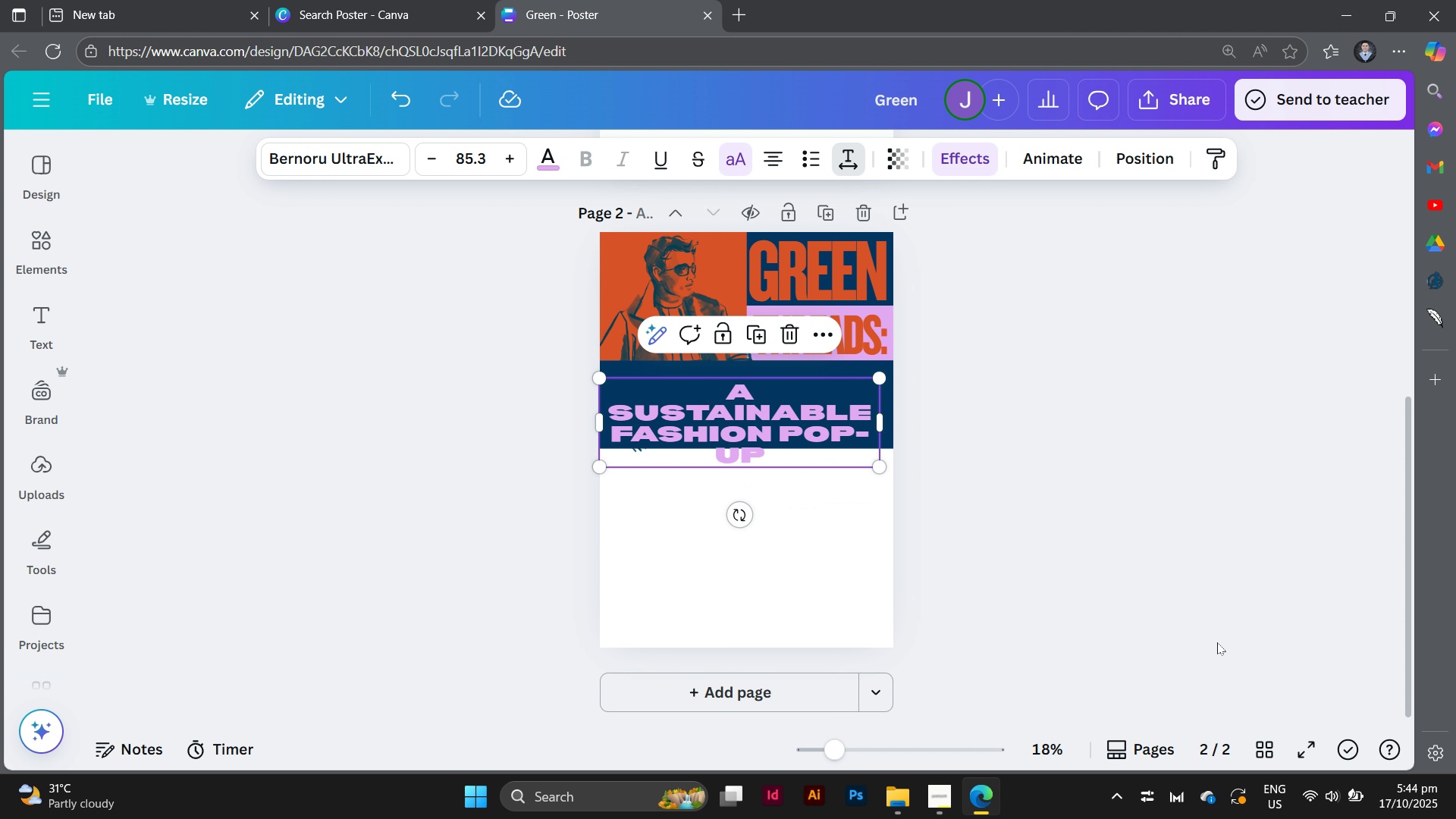 
left_click([1217, 642])
 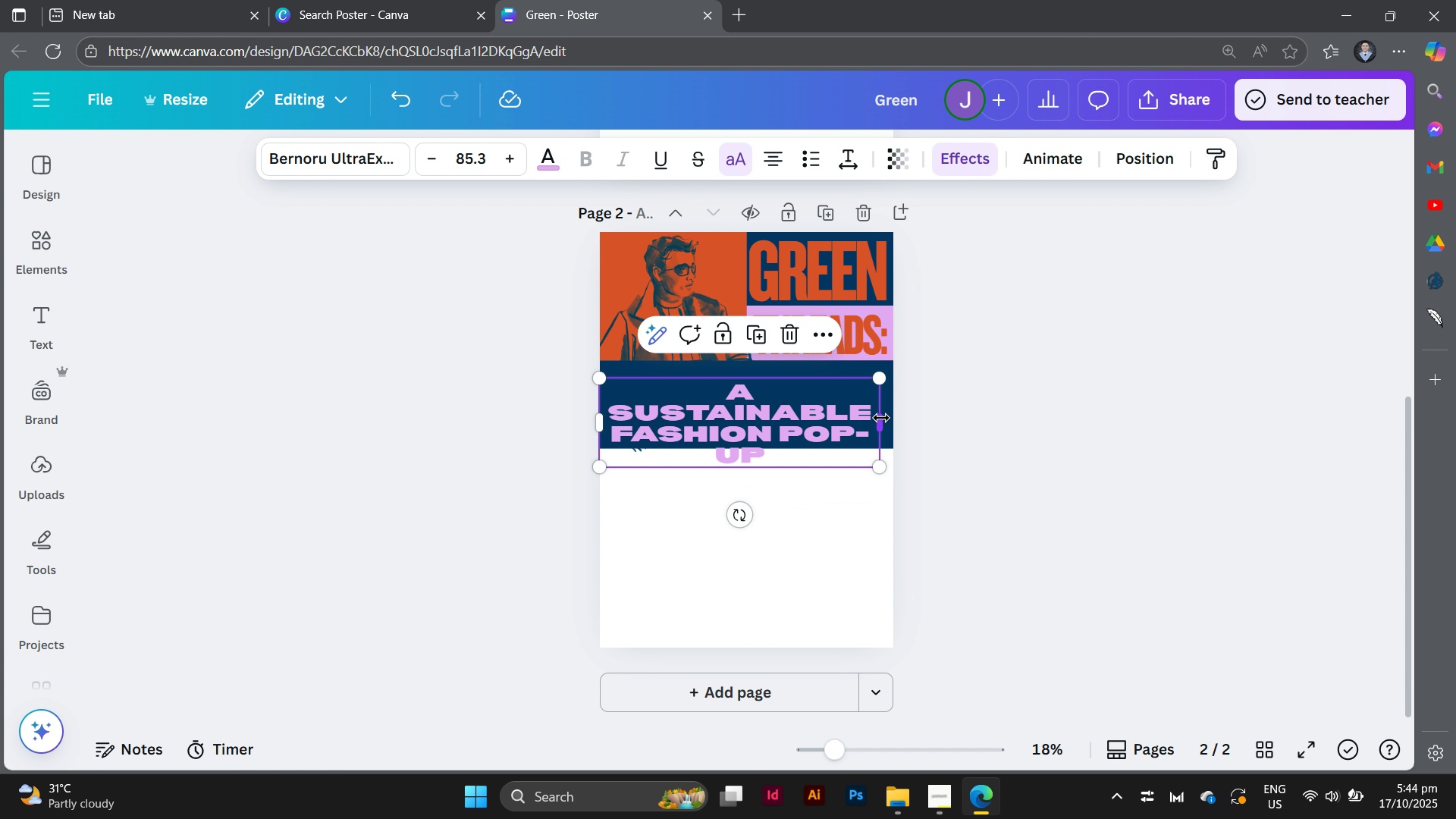 
left_click_drag(start_coordinate=[881, 418], to_coordinate=[916, 424])
 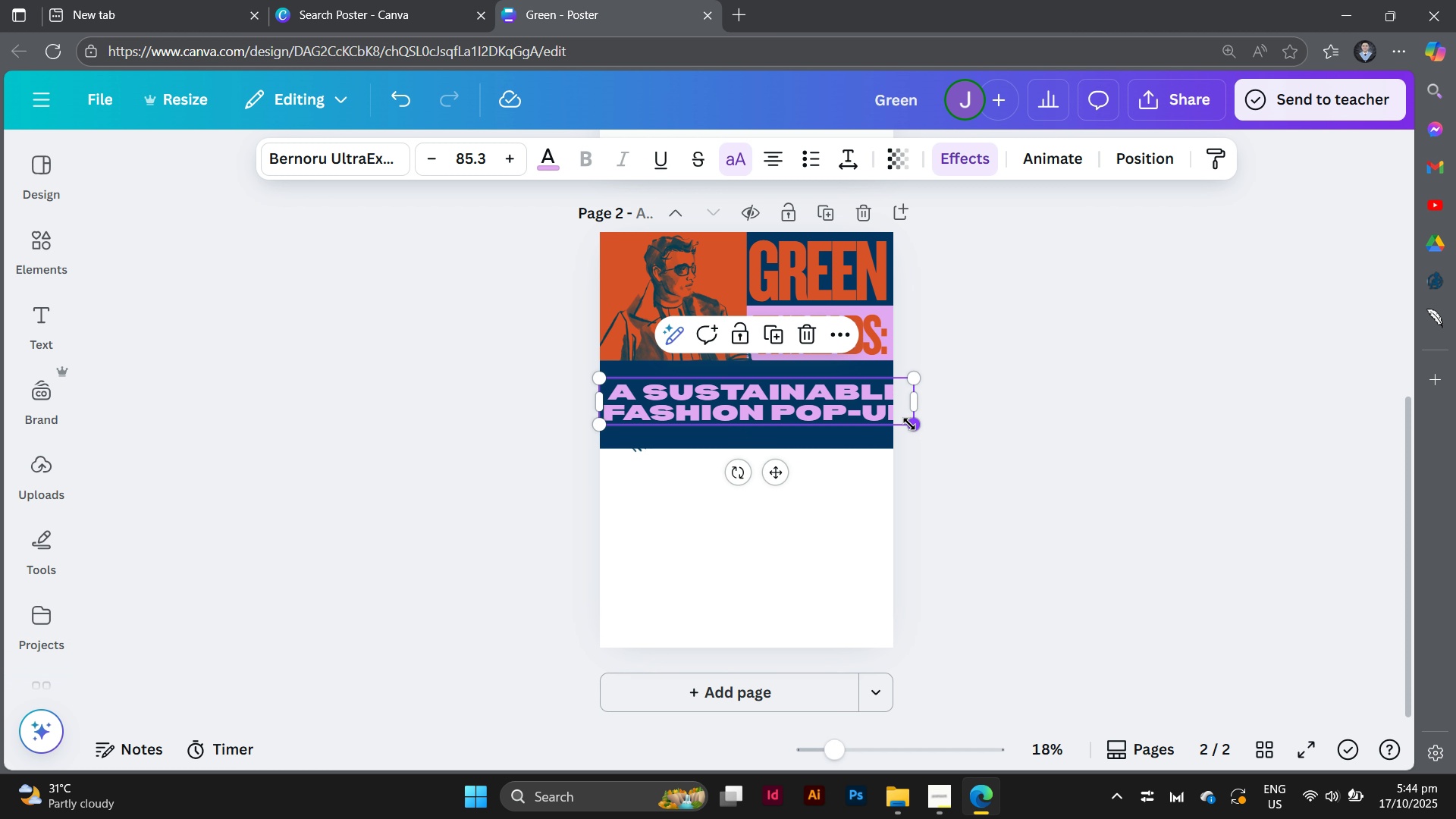 
left_click_drag(start_coordinate=[909, 424], to_coordinate=[883, 408])
 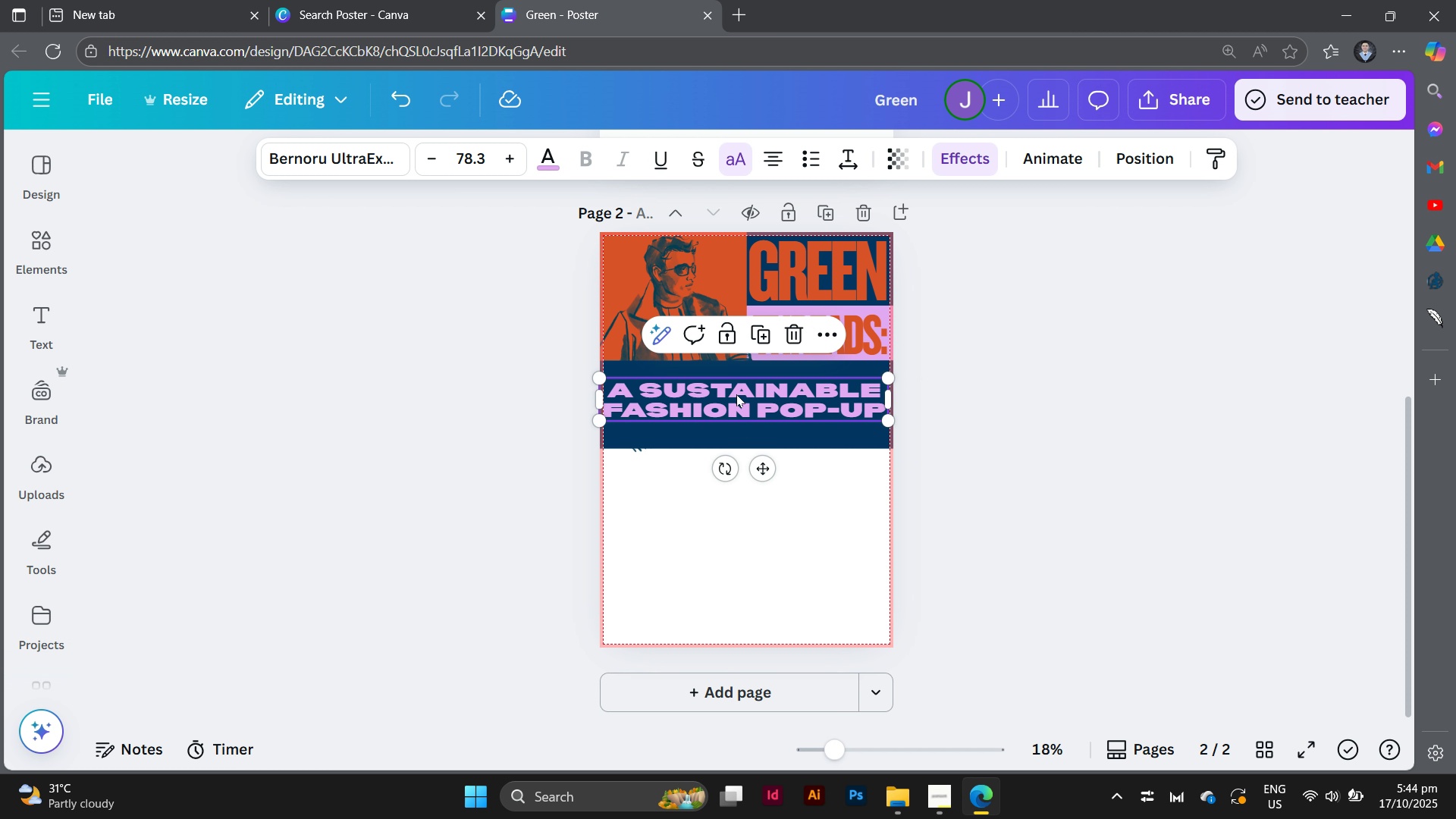 
left_click_drag(start_coordinate=[736, 394], to_coordinate=[736, 379])
 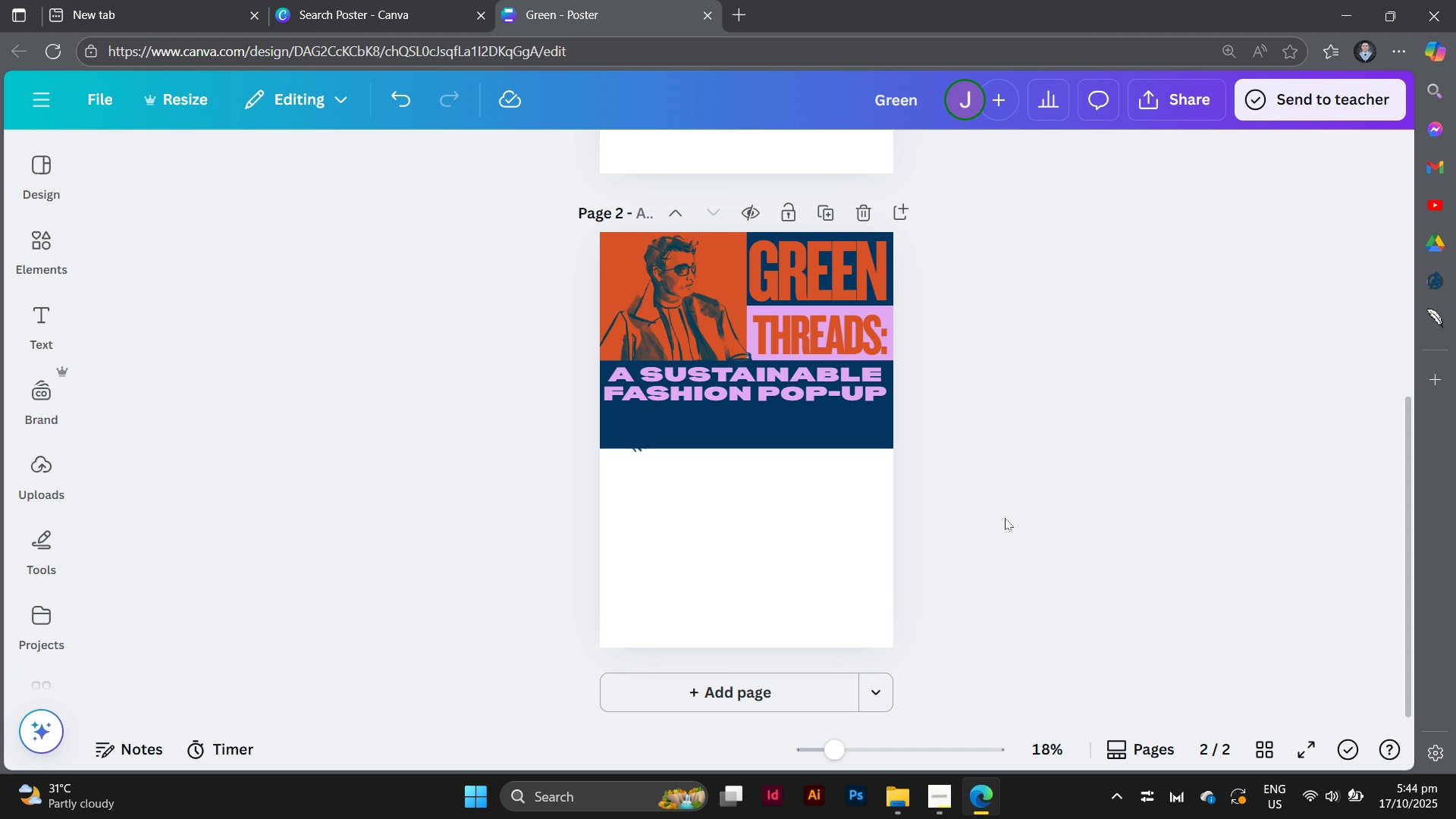 
left_click([1005, 518])
 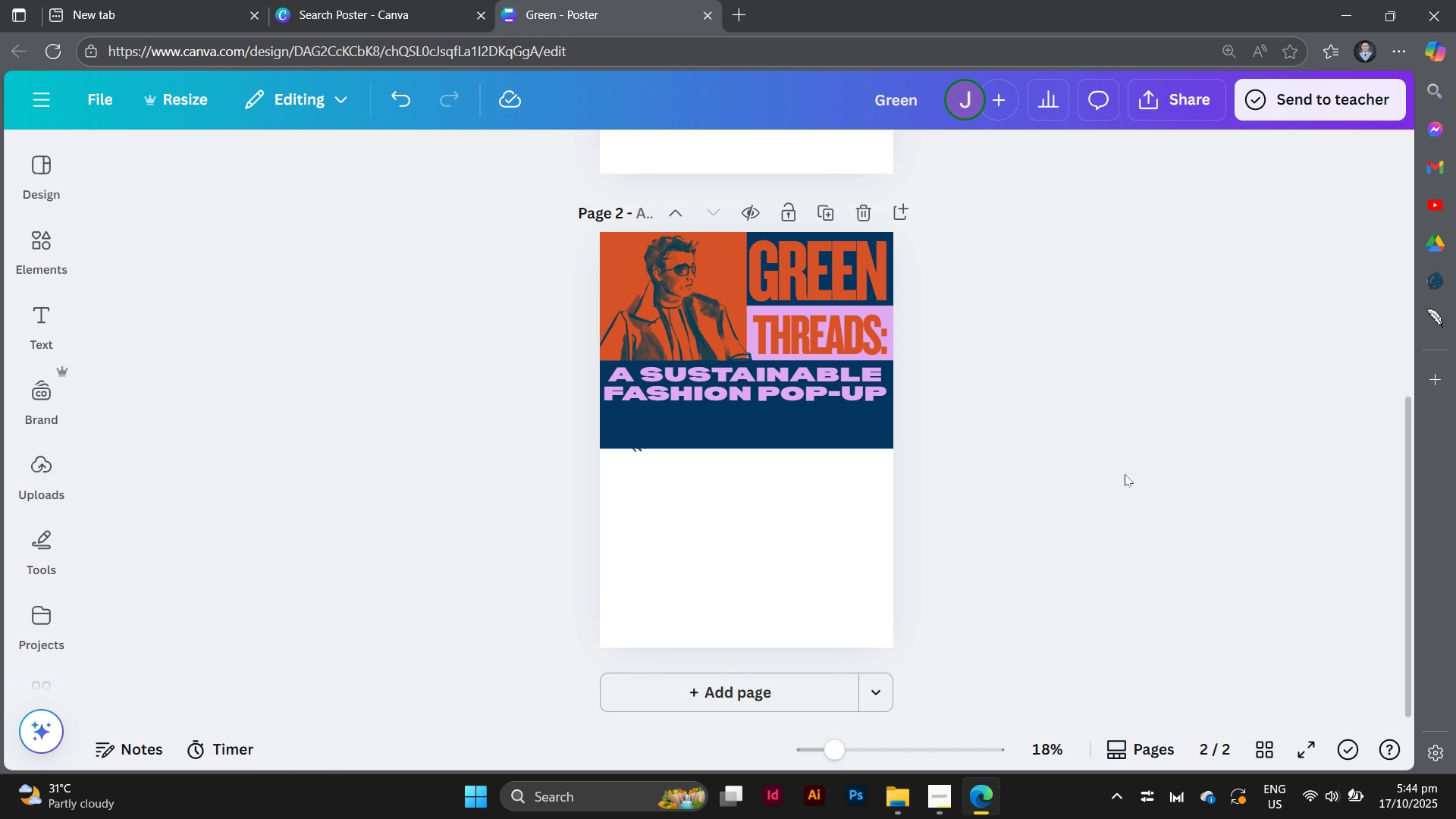 
wait(5.13)
 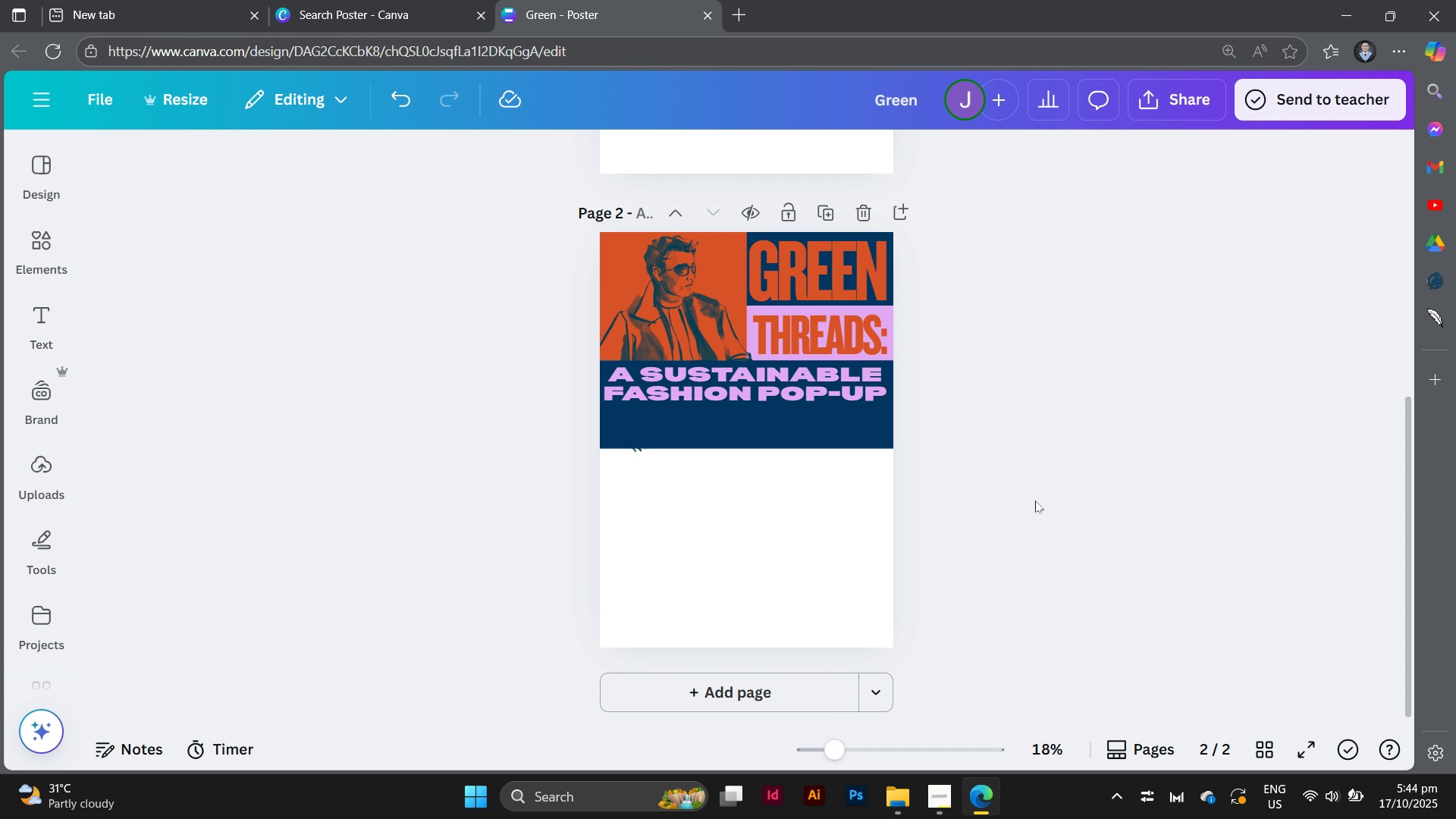 
left_click([750, 422])
 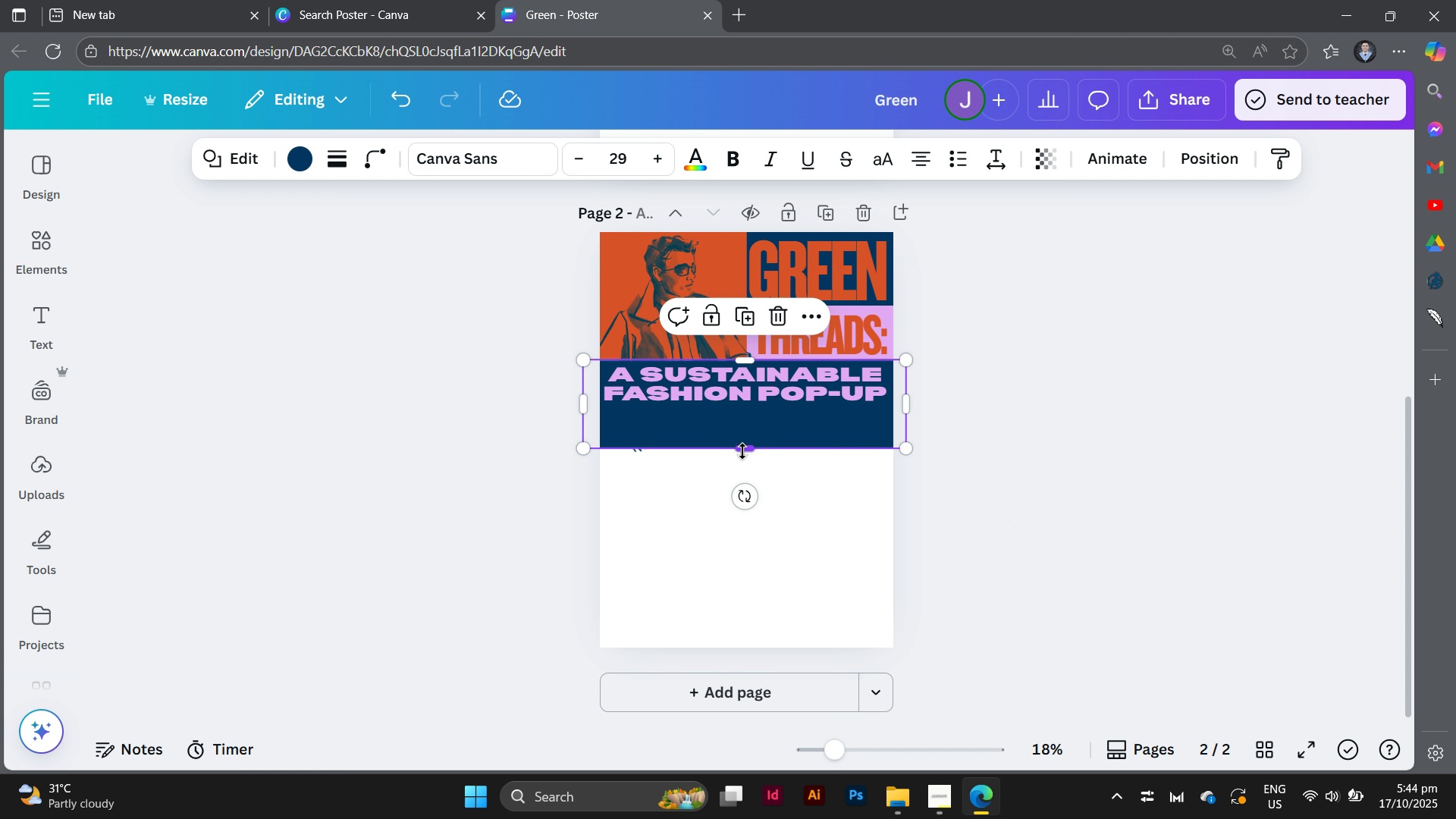 
left_click_drag(start_coordinate=[742, 451], to_coordinate=[739, 422])
 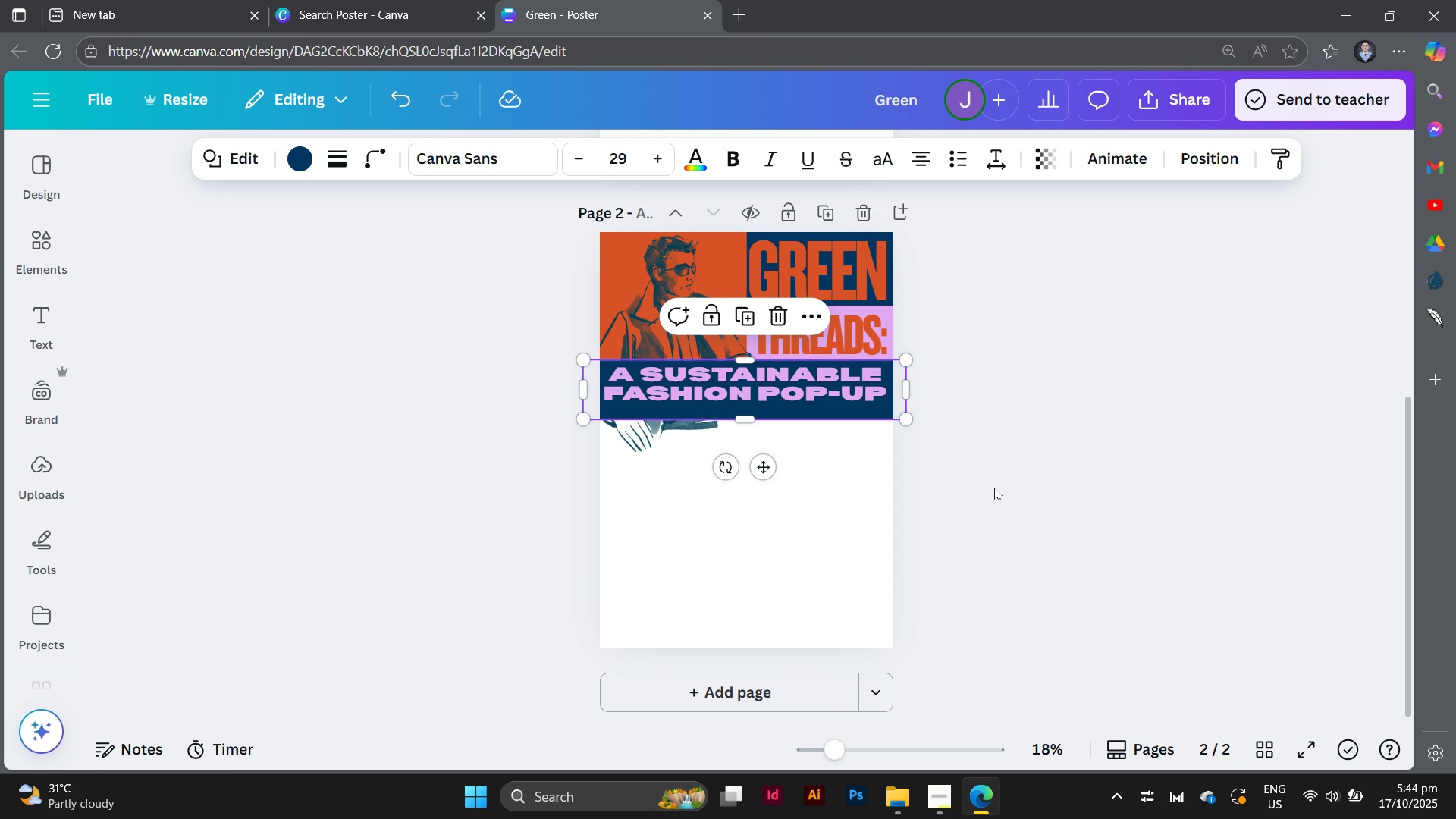 
left_click([994, 488])
 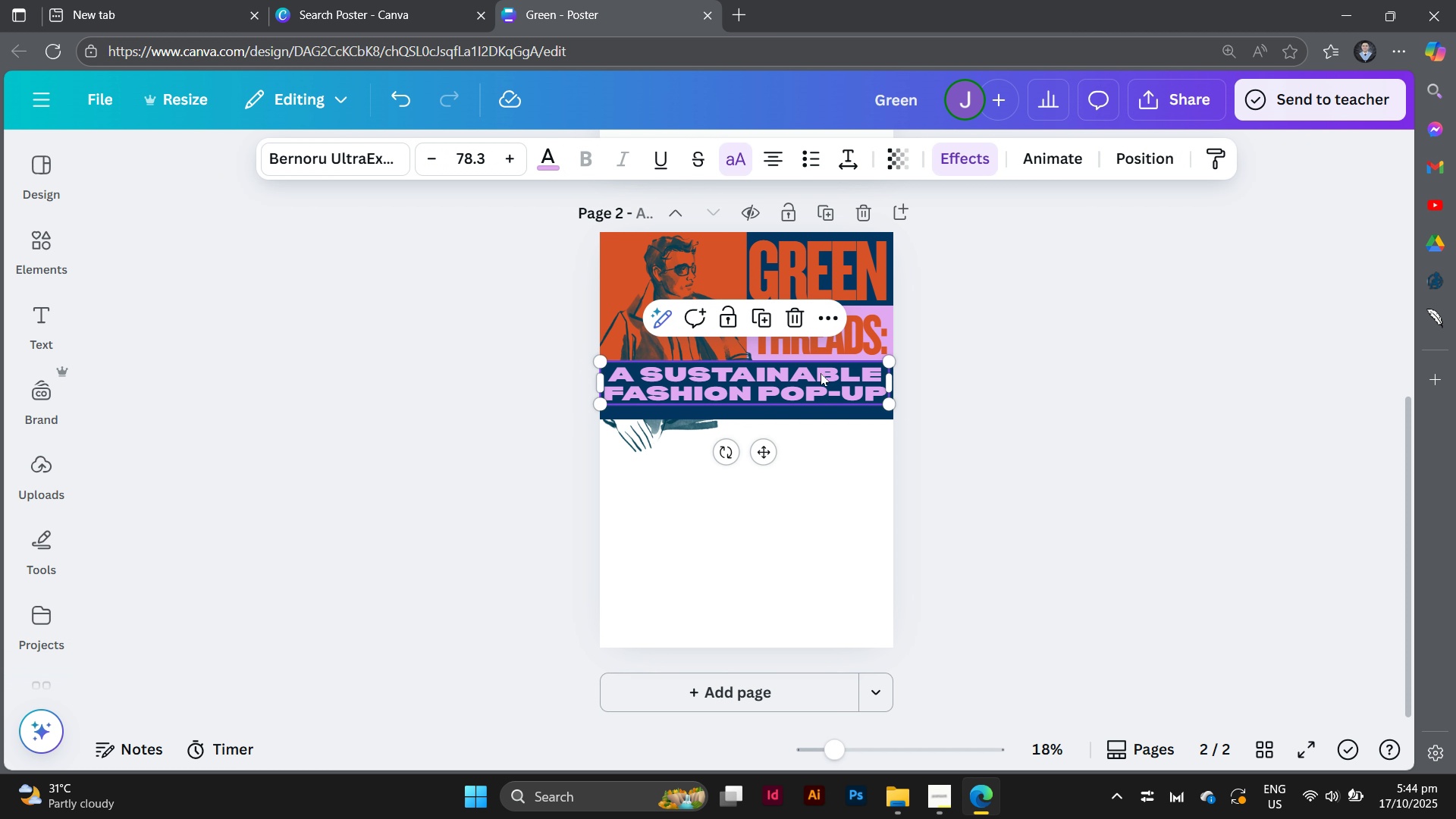 
left_click_drag(start_coordinate=[821, 374], to_coordinate=[821, 378])
 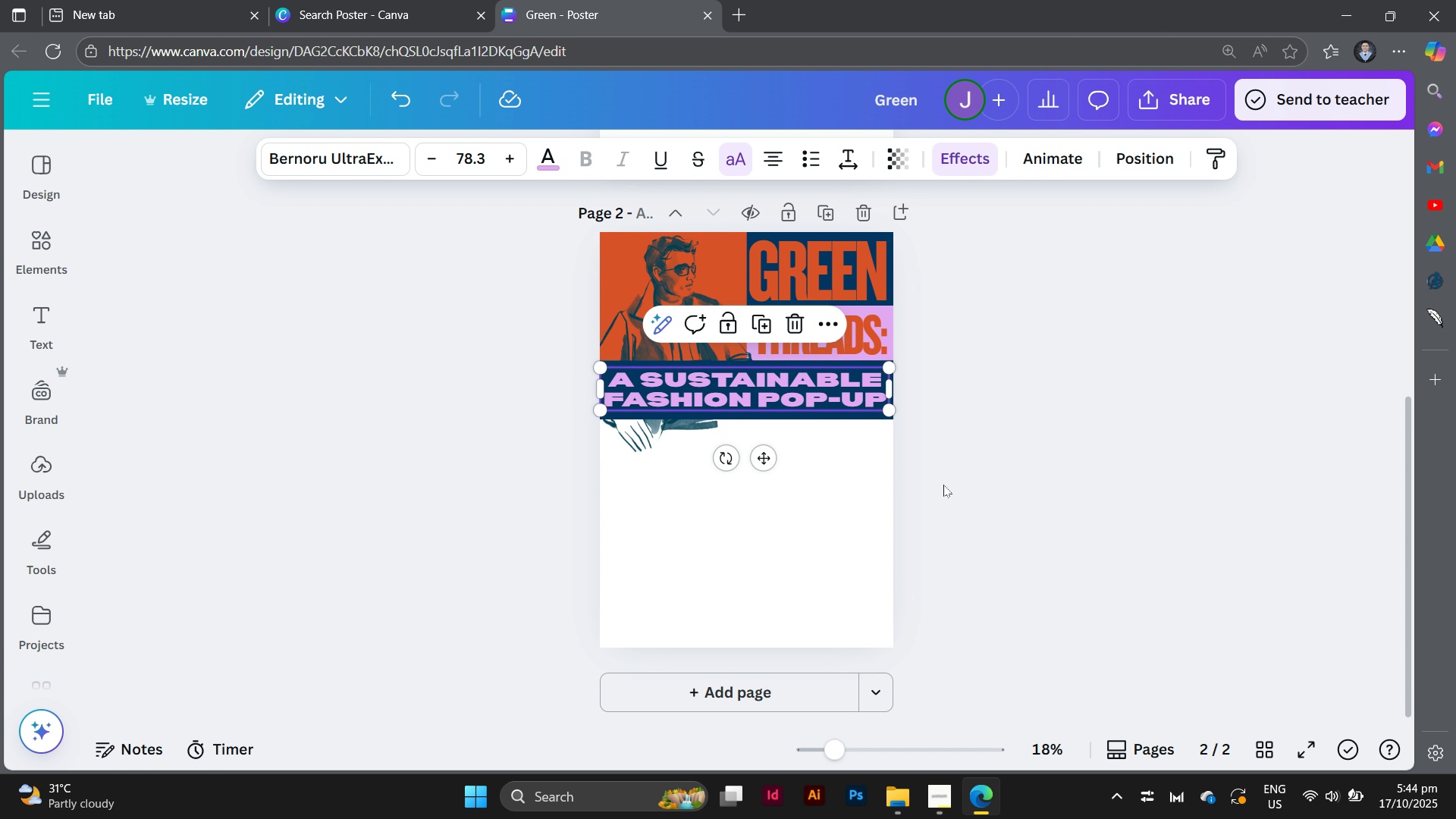 
left_click([943, 485])
 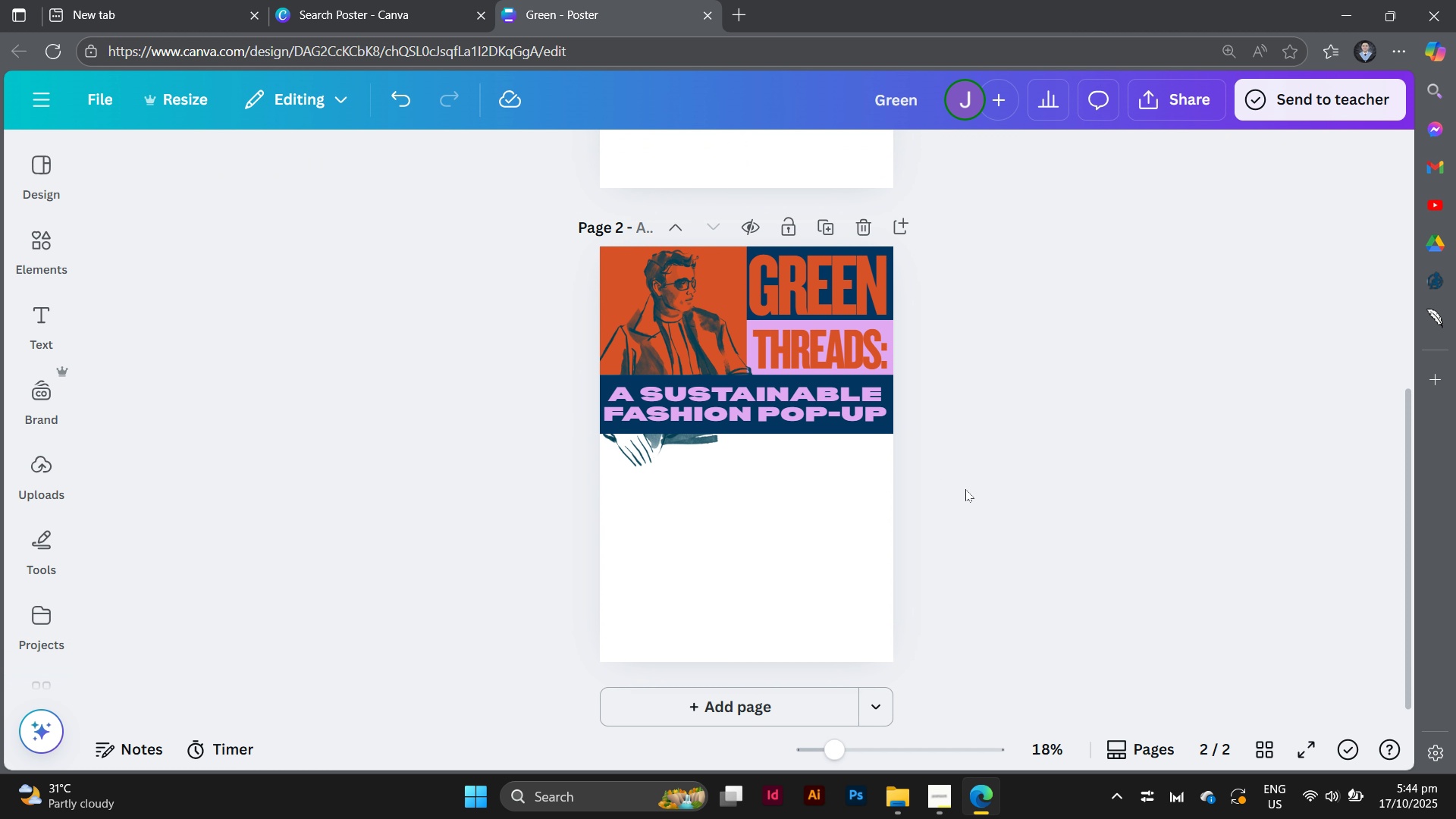 
scroll: coordinate [965, 489], scroll_direction: up, amount: 2.0
 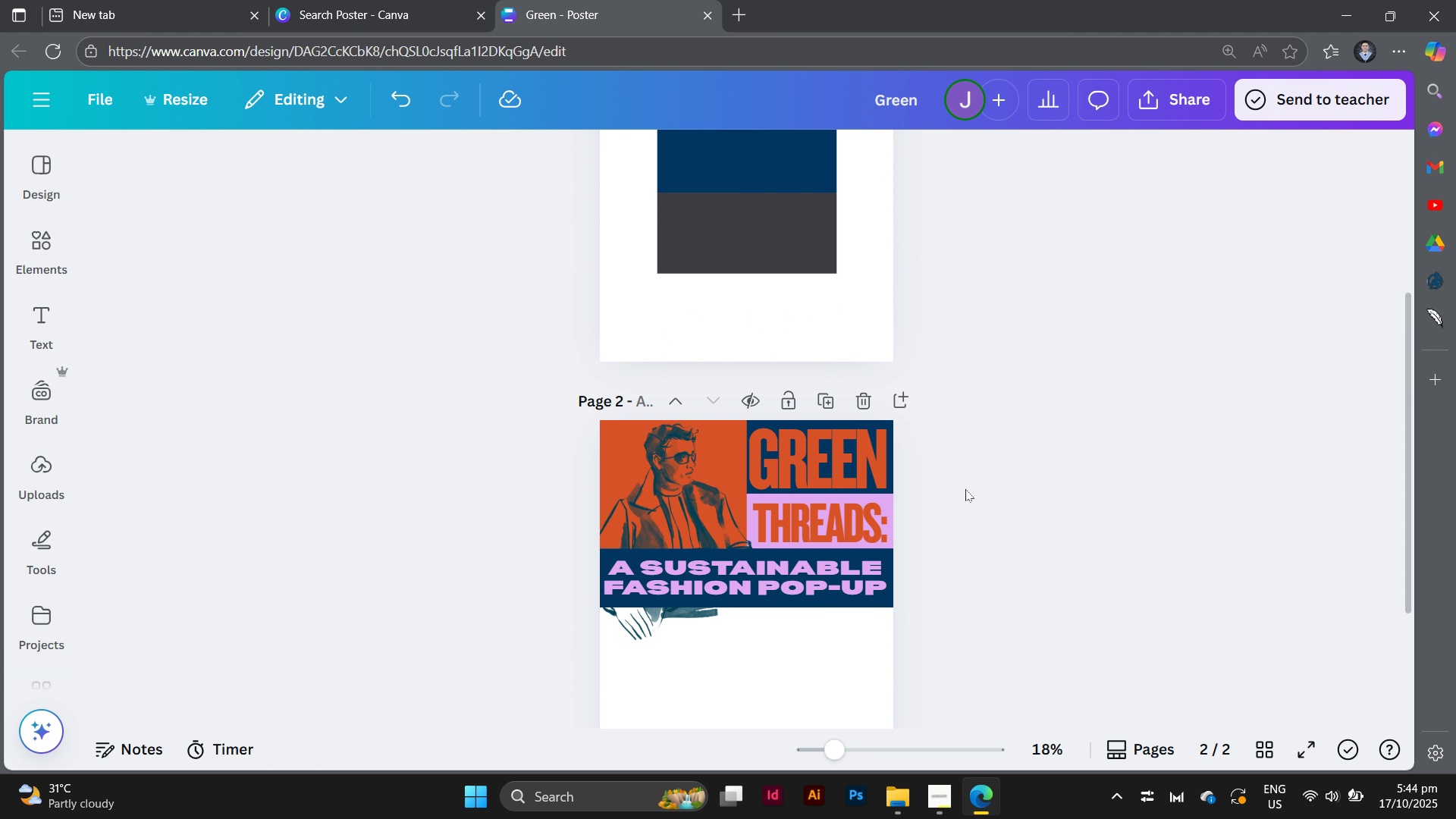 
scroll: coordinate [965, 489], scroll_direction: down, amount: 1.0
 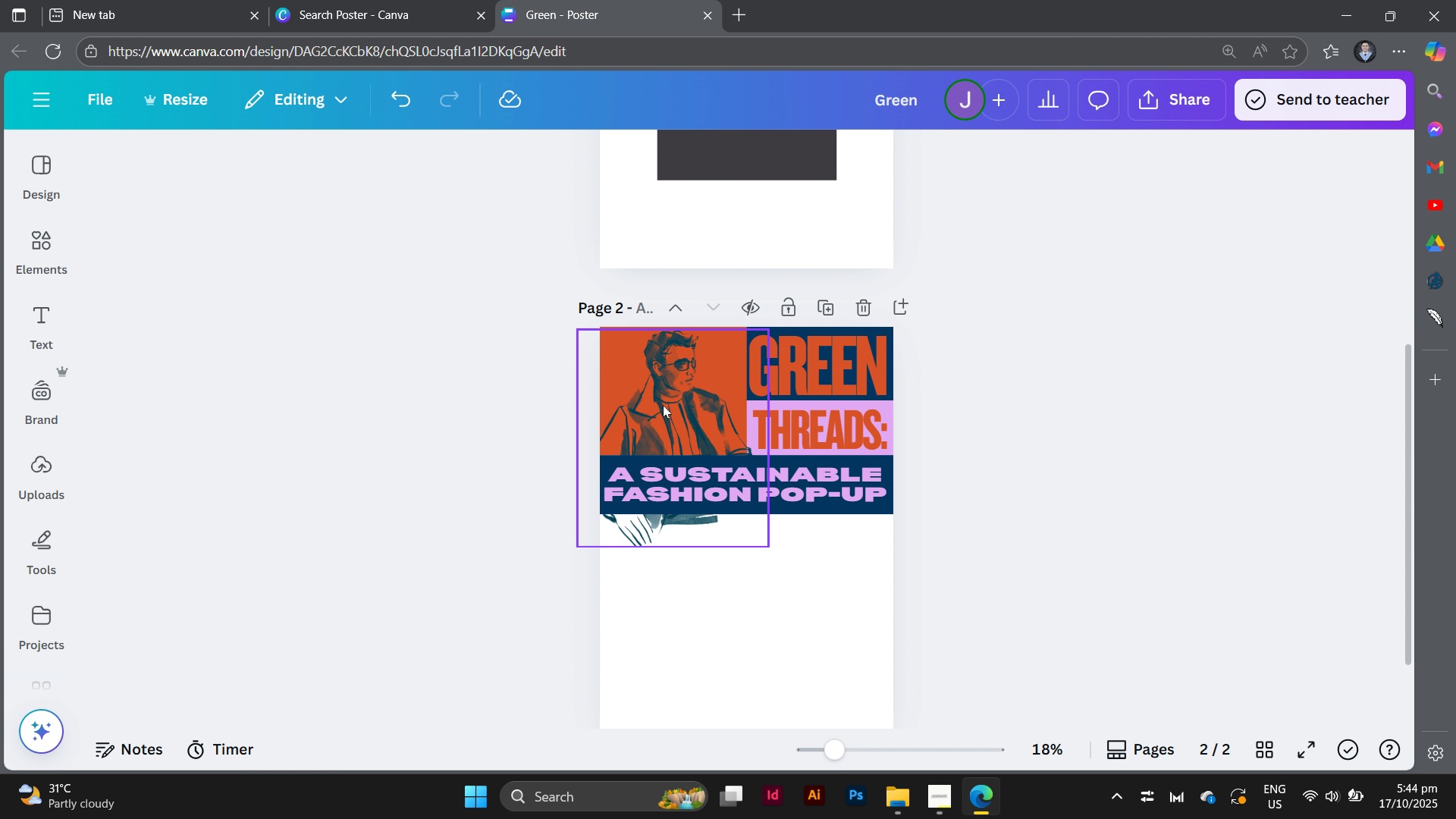 
left_click([663, 405])
 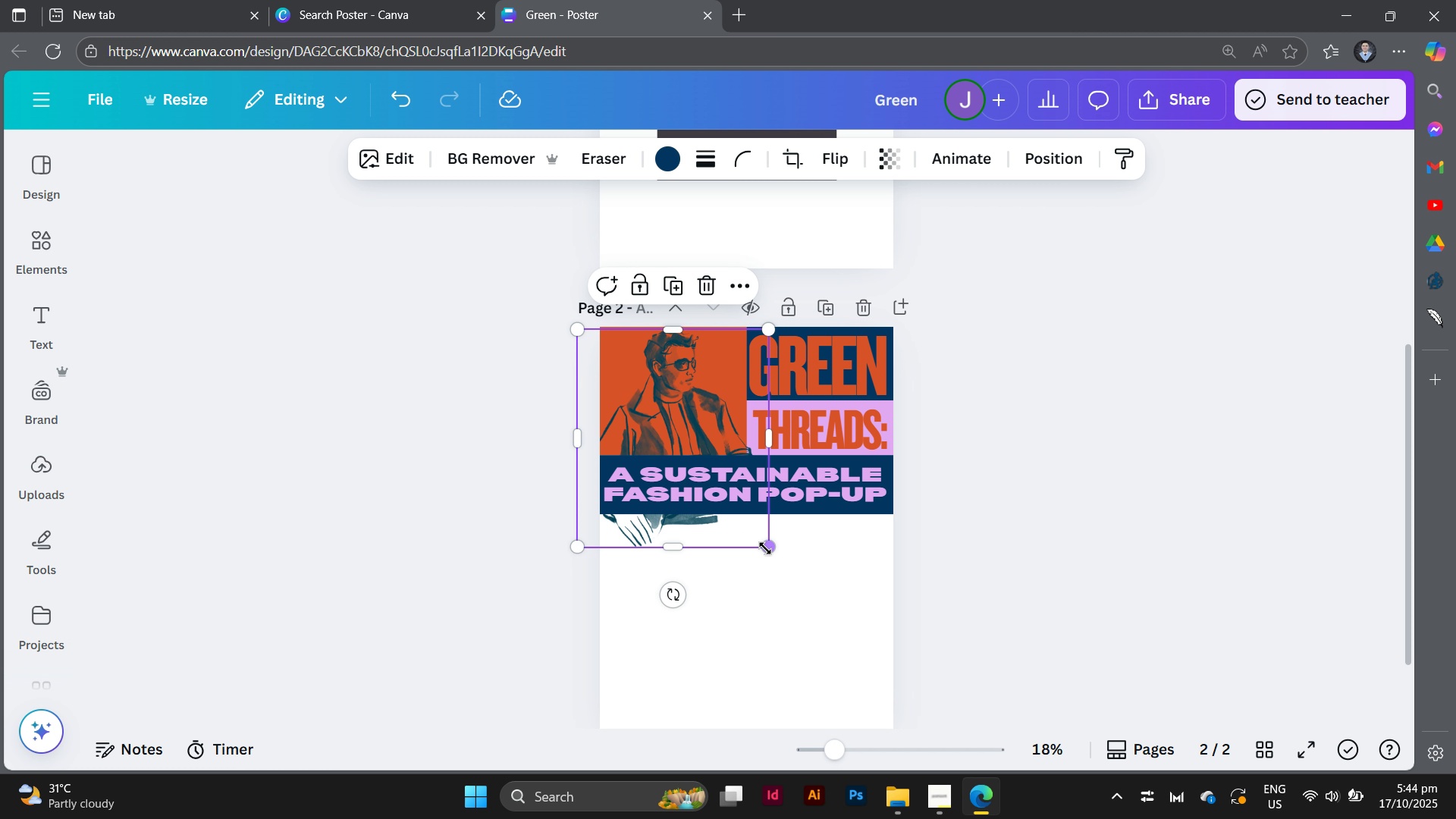 
left_click_drag(start_coordinate=[770, 549], to_coordinate=[799, 564])
 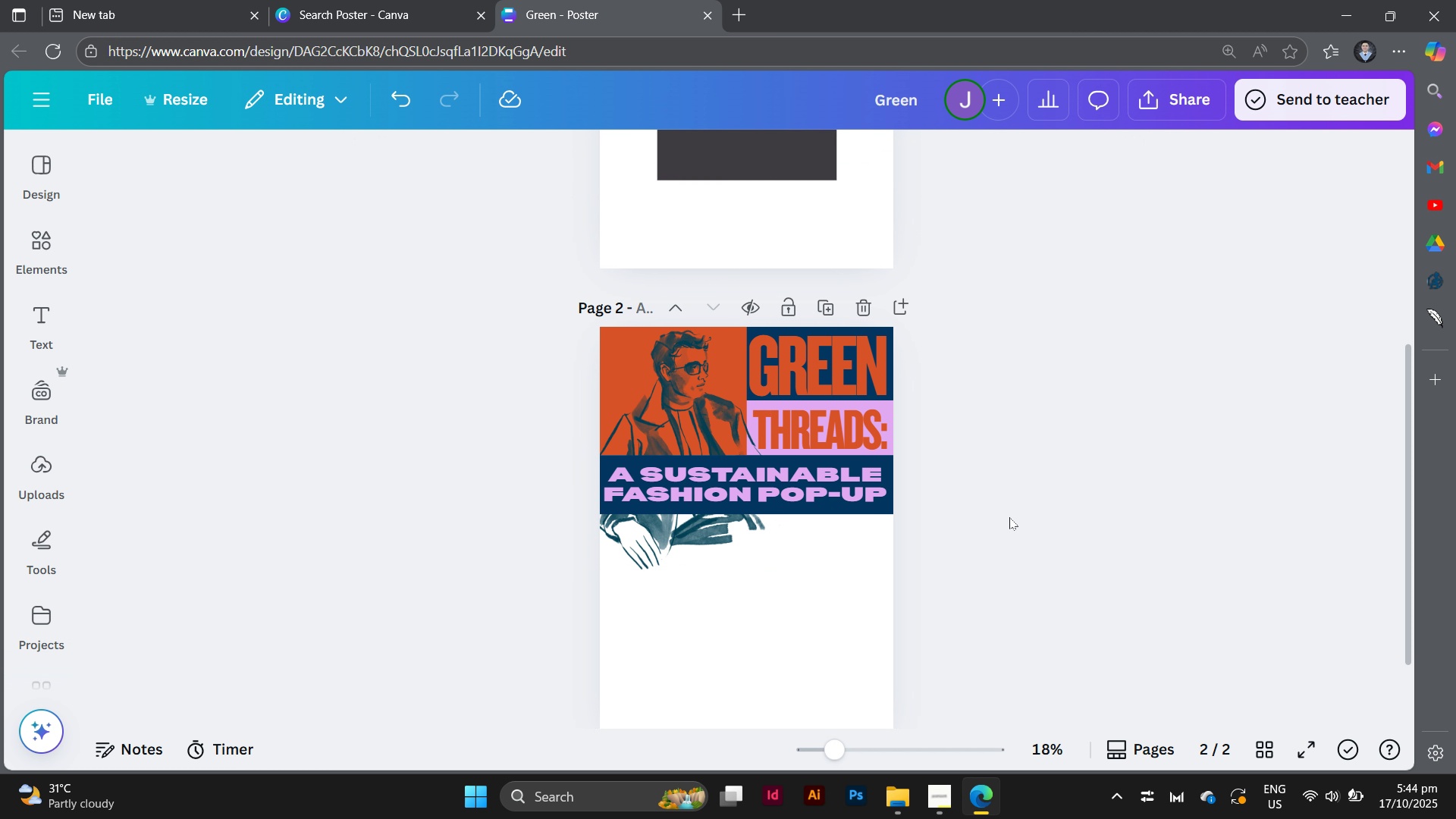 
double_click([1009, 517])
 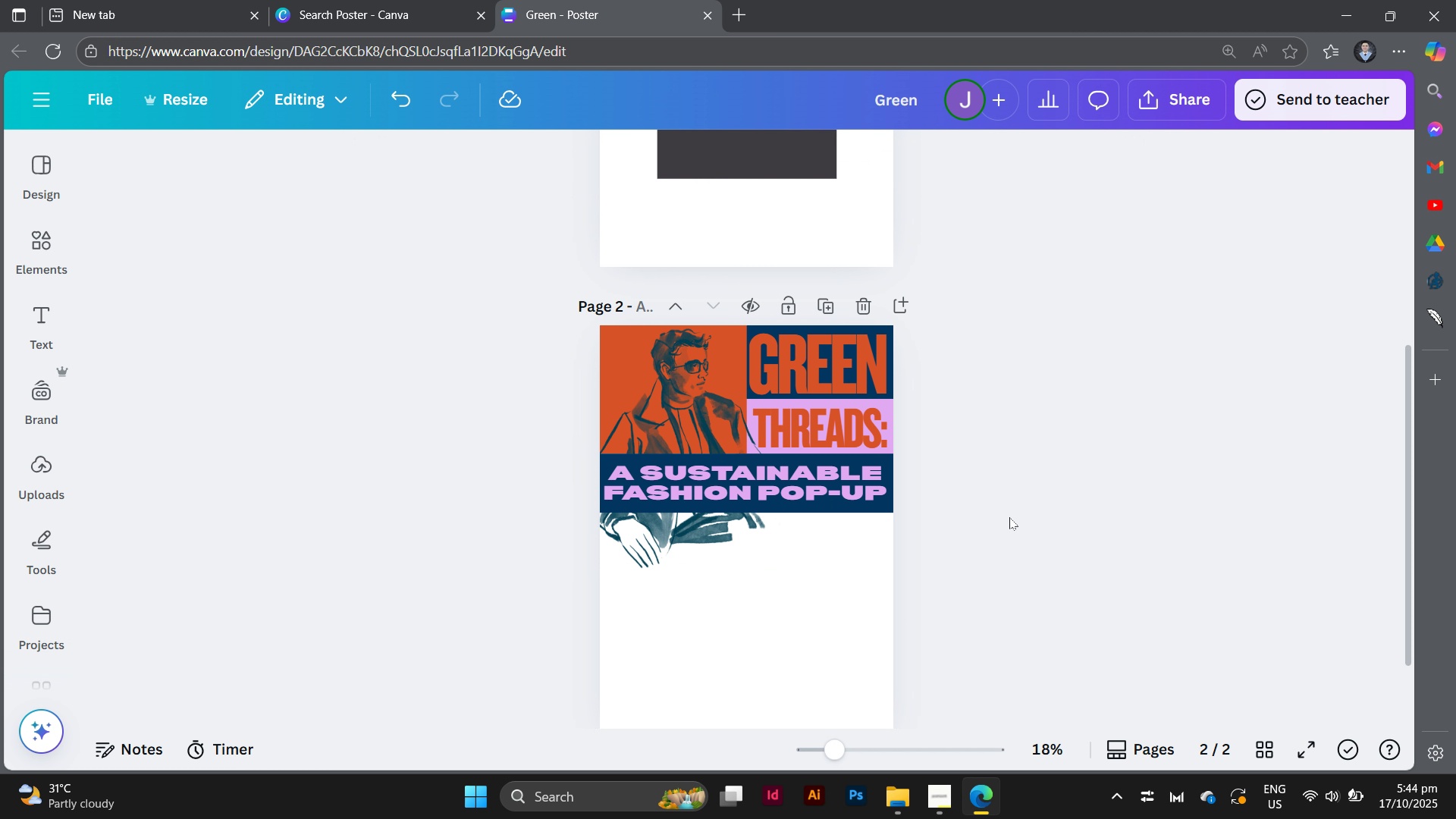 
scroll: coordinate [1009, 517], scroll_direction: down, amount: 3.0
 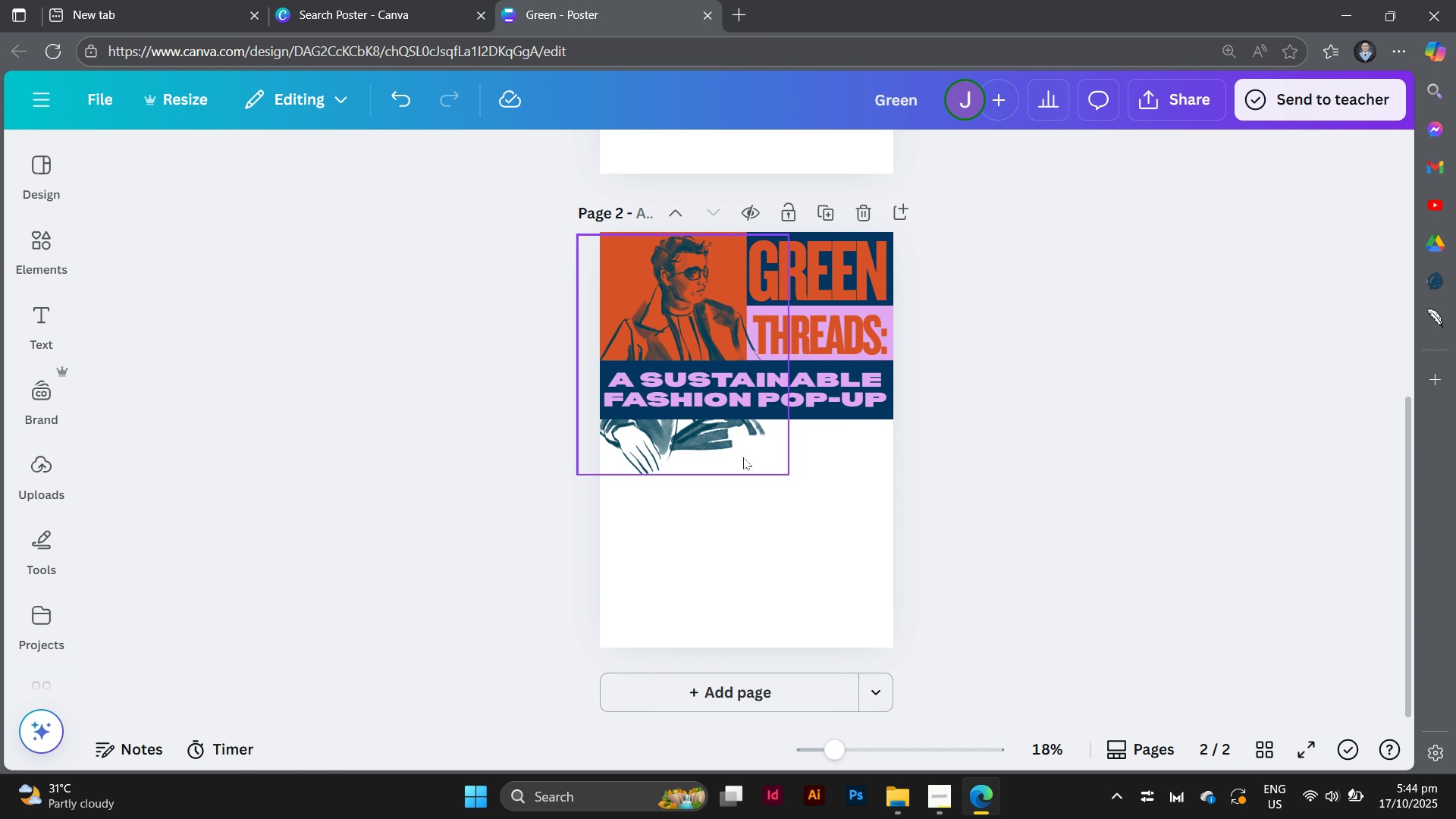 
left_click([743, 457])
 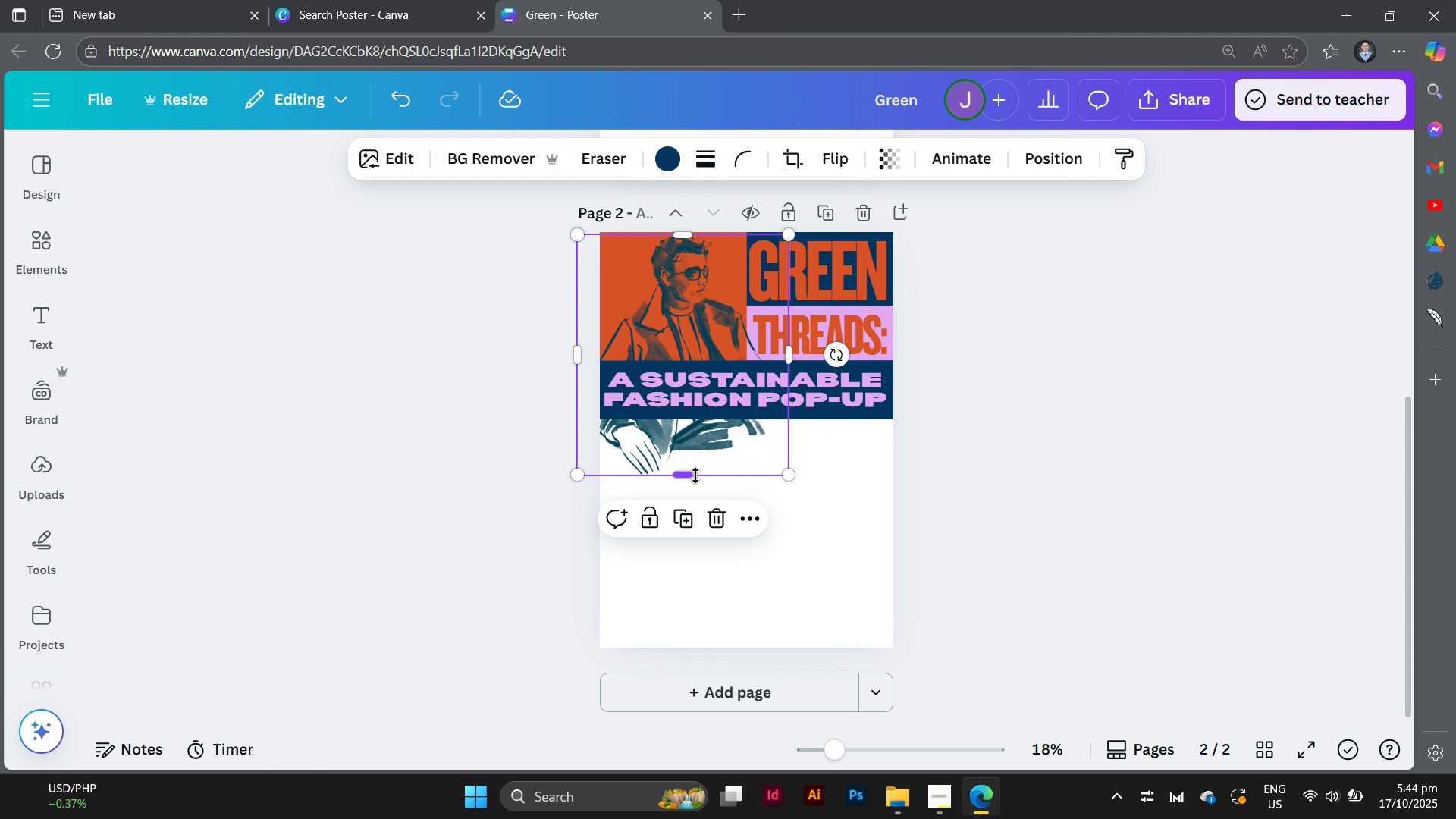 
left_click_drag(start_coordinate=[695, 475], to_coordinate=[704, 408])
 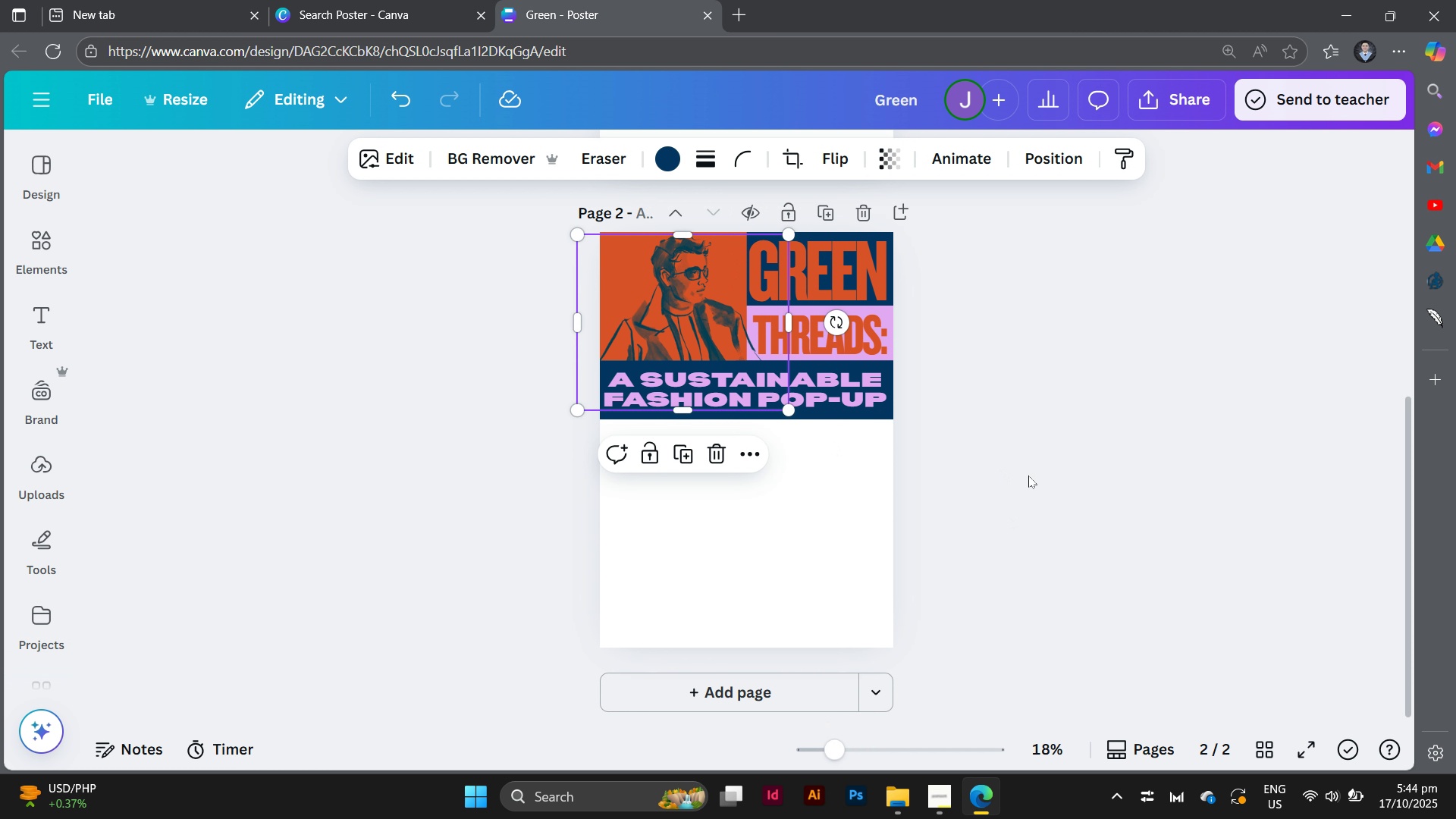 
left_click([1028, 475])
 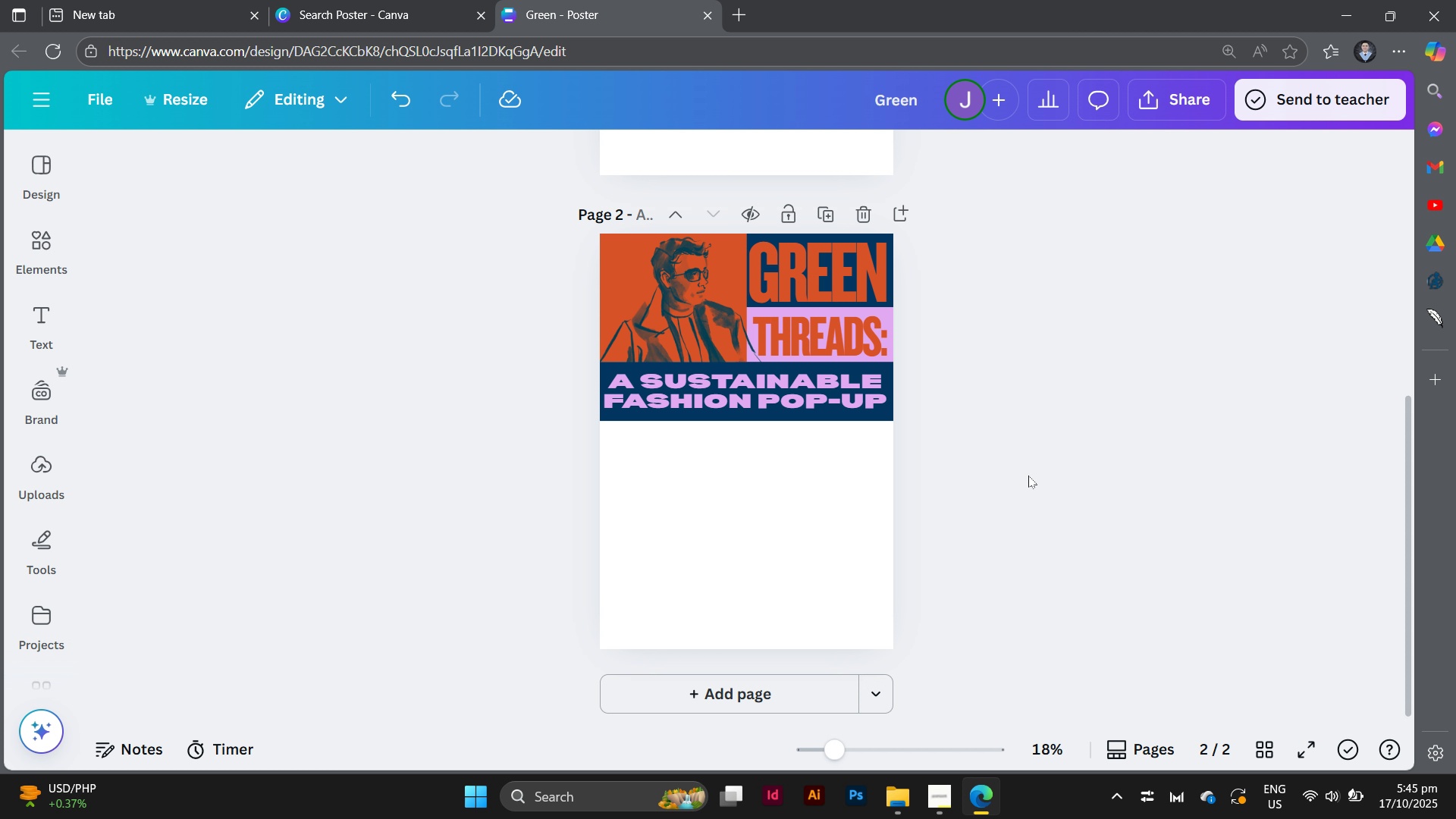 
scroll: coordinate [1028, 475], scroll_direction: none, amount: 0.0
 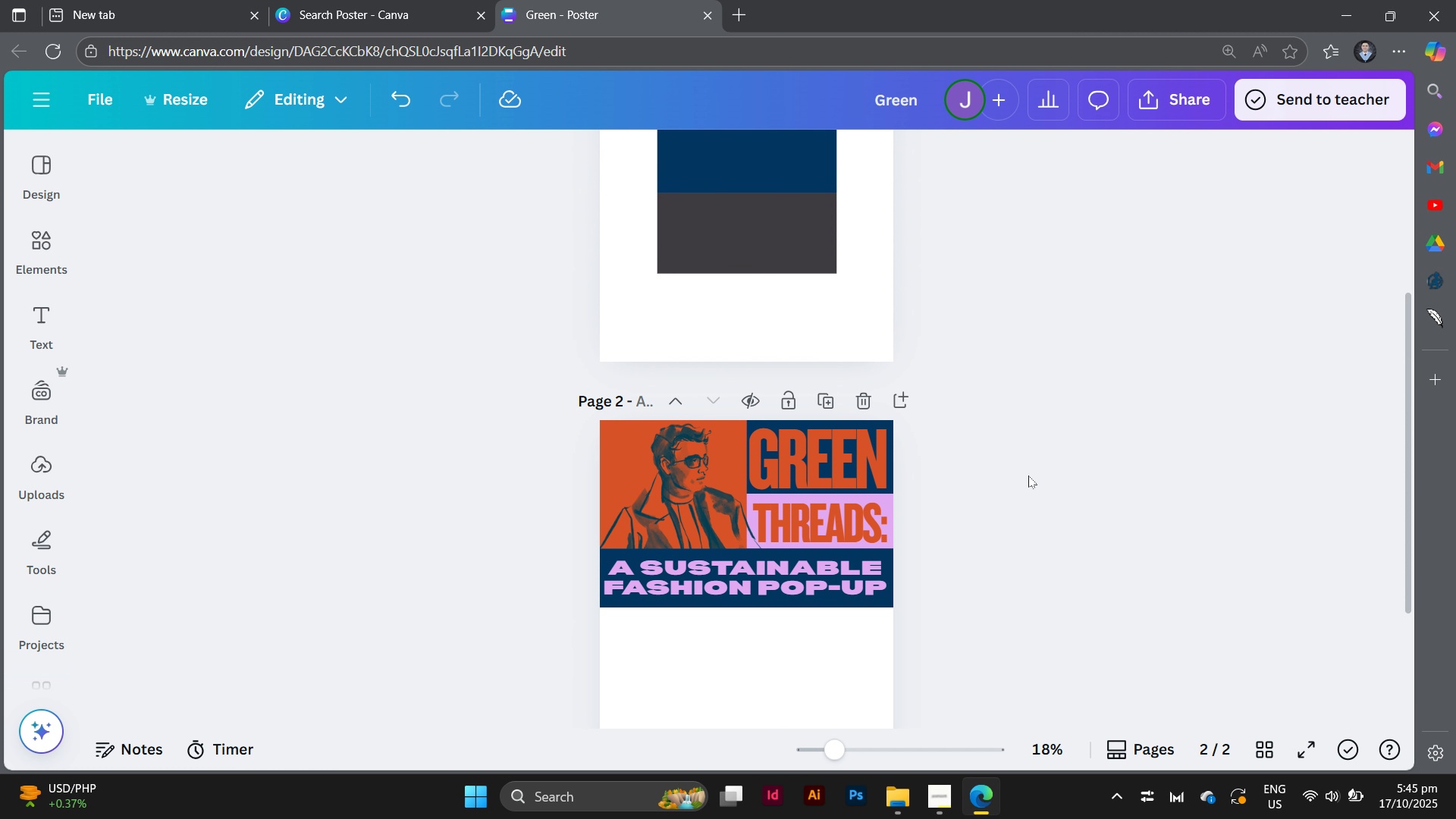 
scroll: coordinate [1028, 475], scroll_direction: down, amount: 1.0
 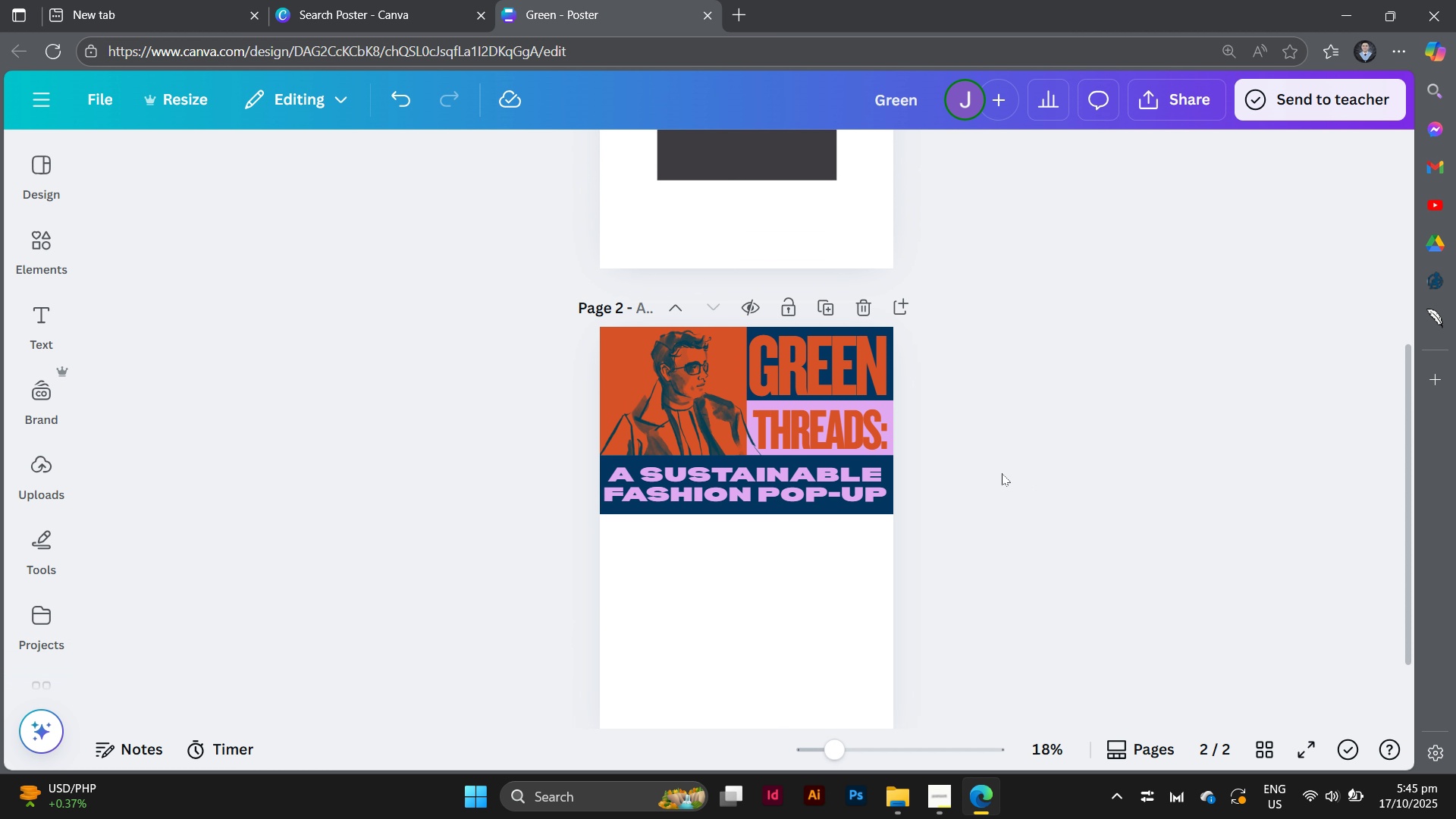 
wait(6.69)
 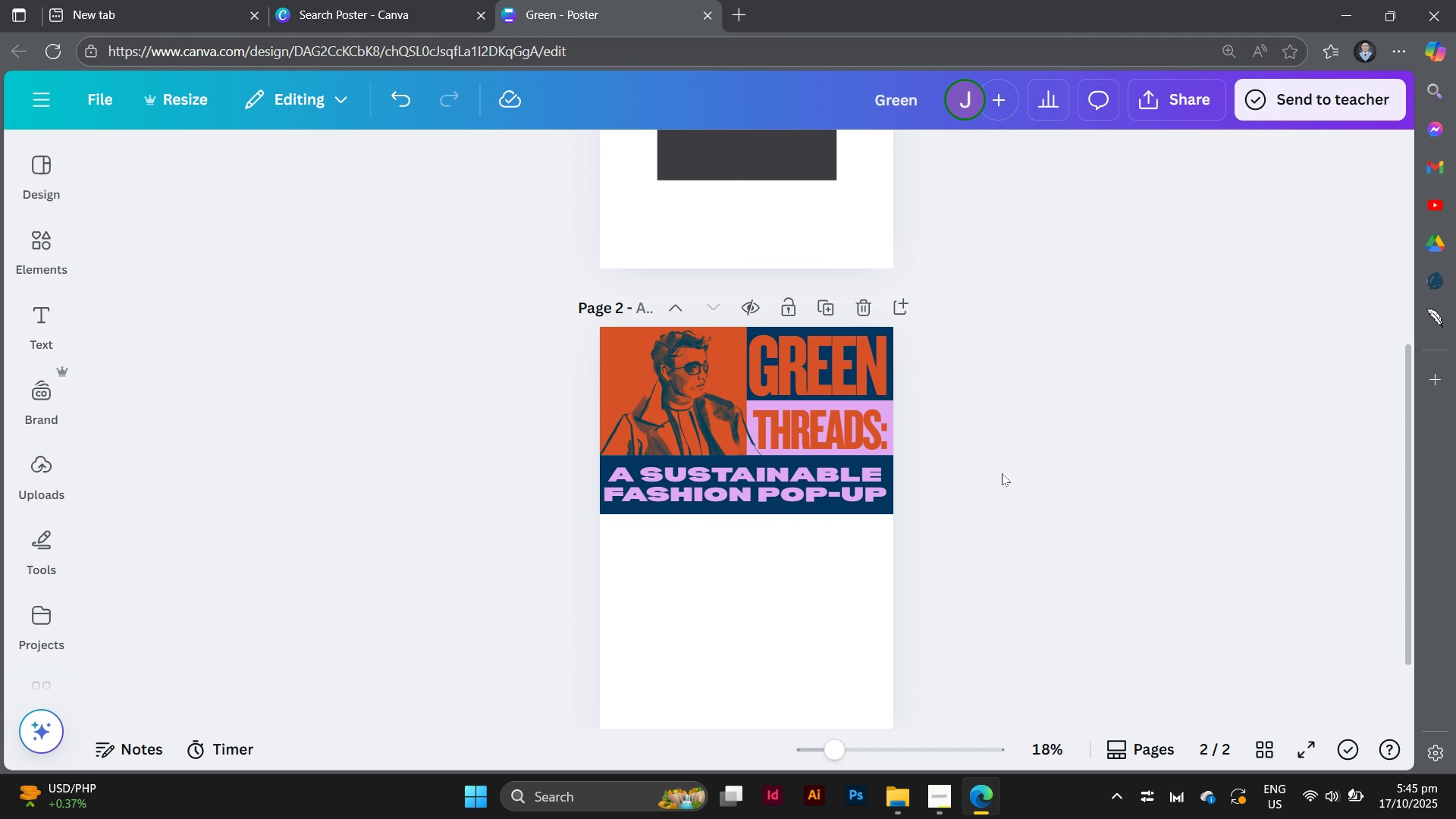 
scroll: coordinate [990, 467], scroll_direction: down, amount: 2.0
 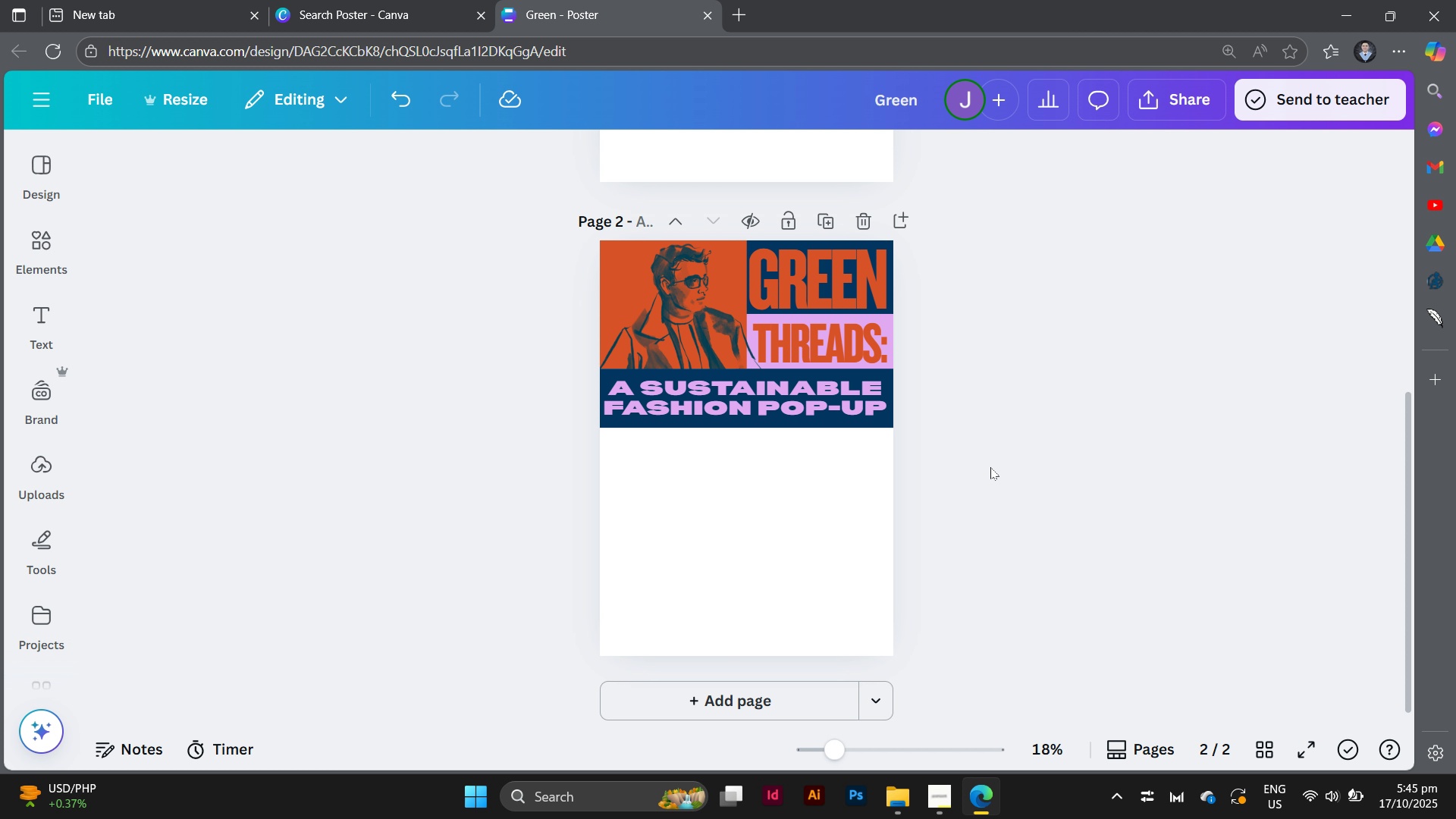 
wait(6.88)
 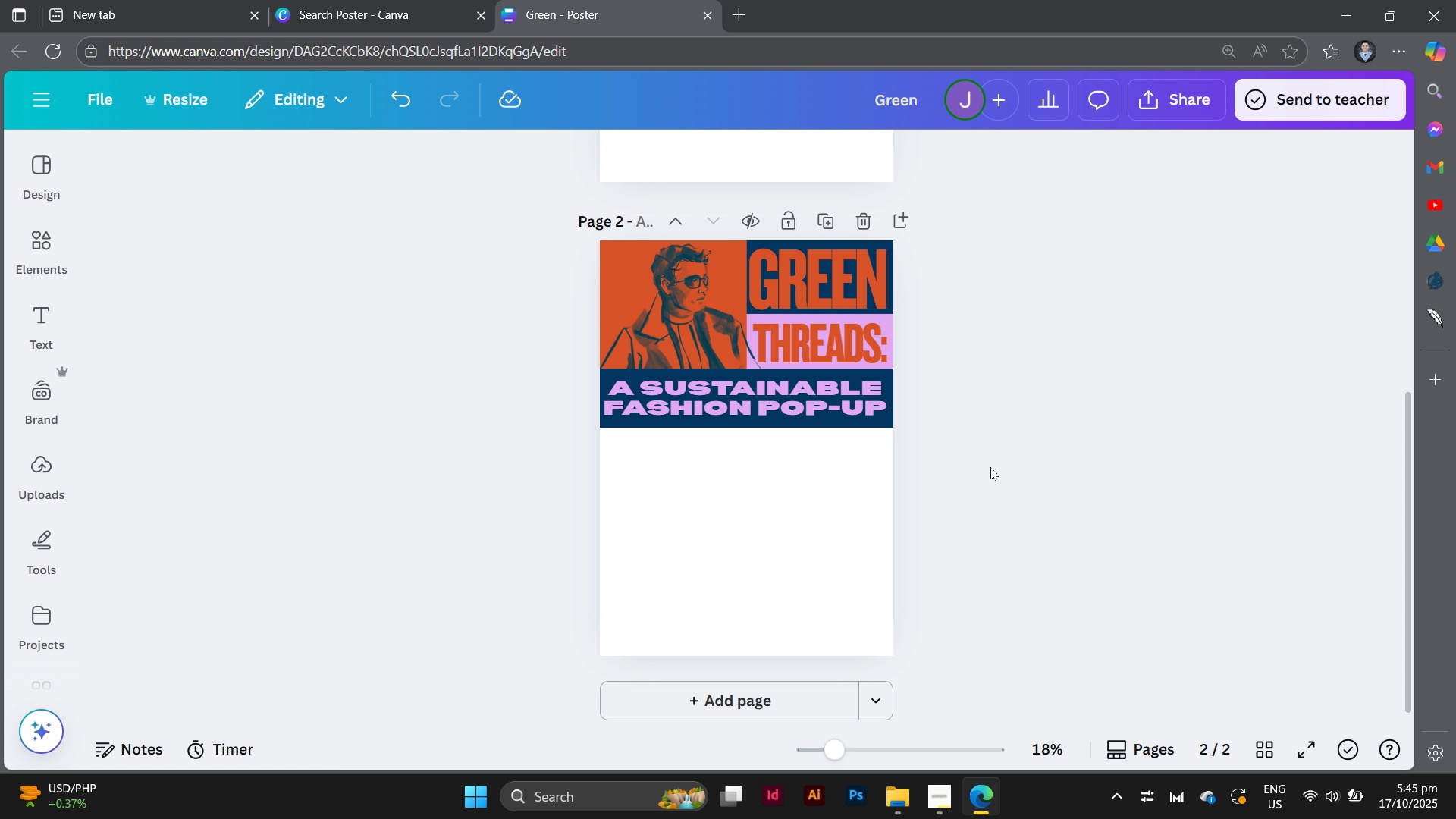 
scroll: coordinate [990, 467], scroll_direction: up, amount: 5.0
 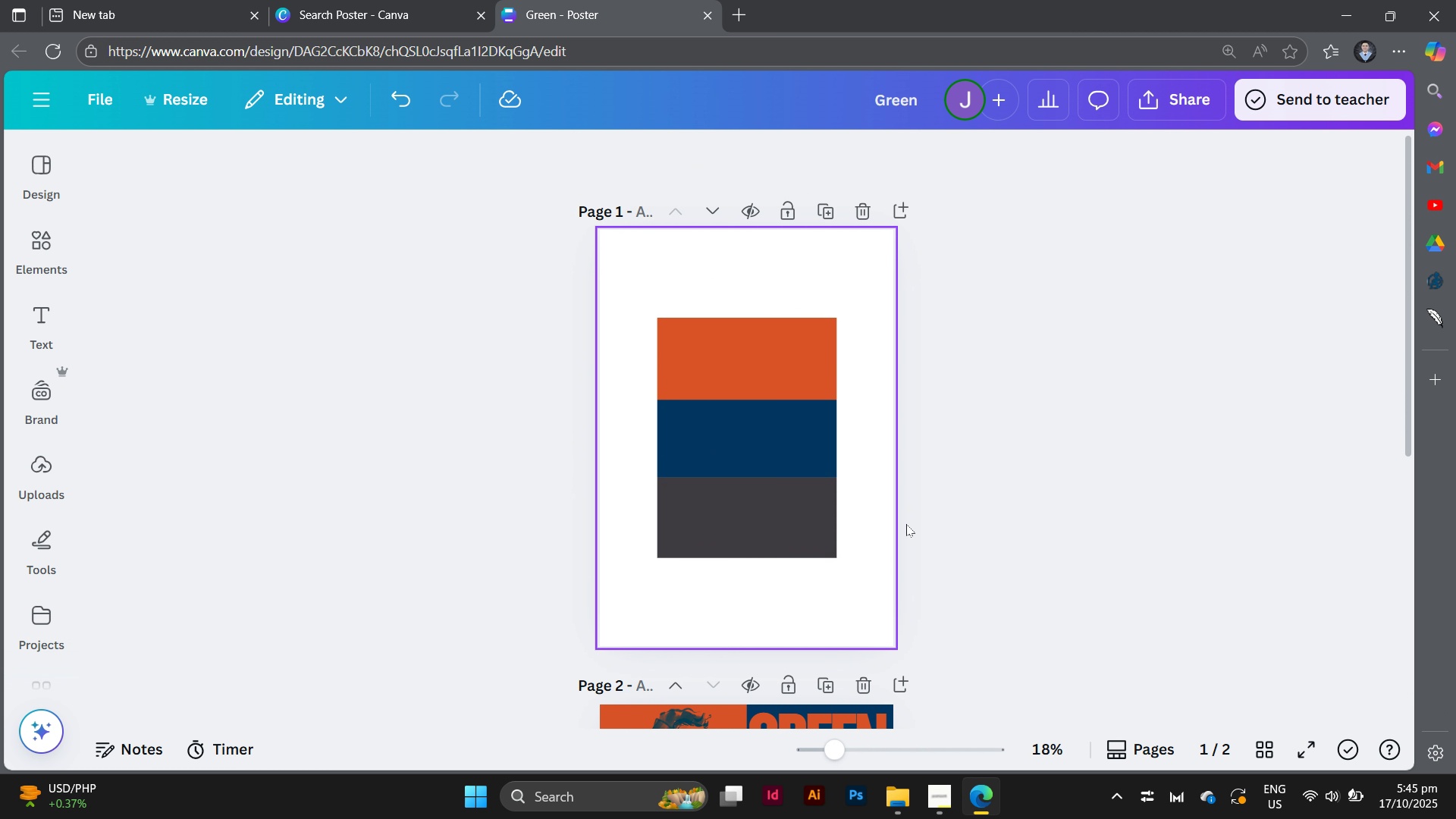 
scroll: coordinate [996, 513], scroll_direction: down, amount: 7.0
 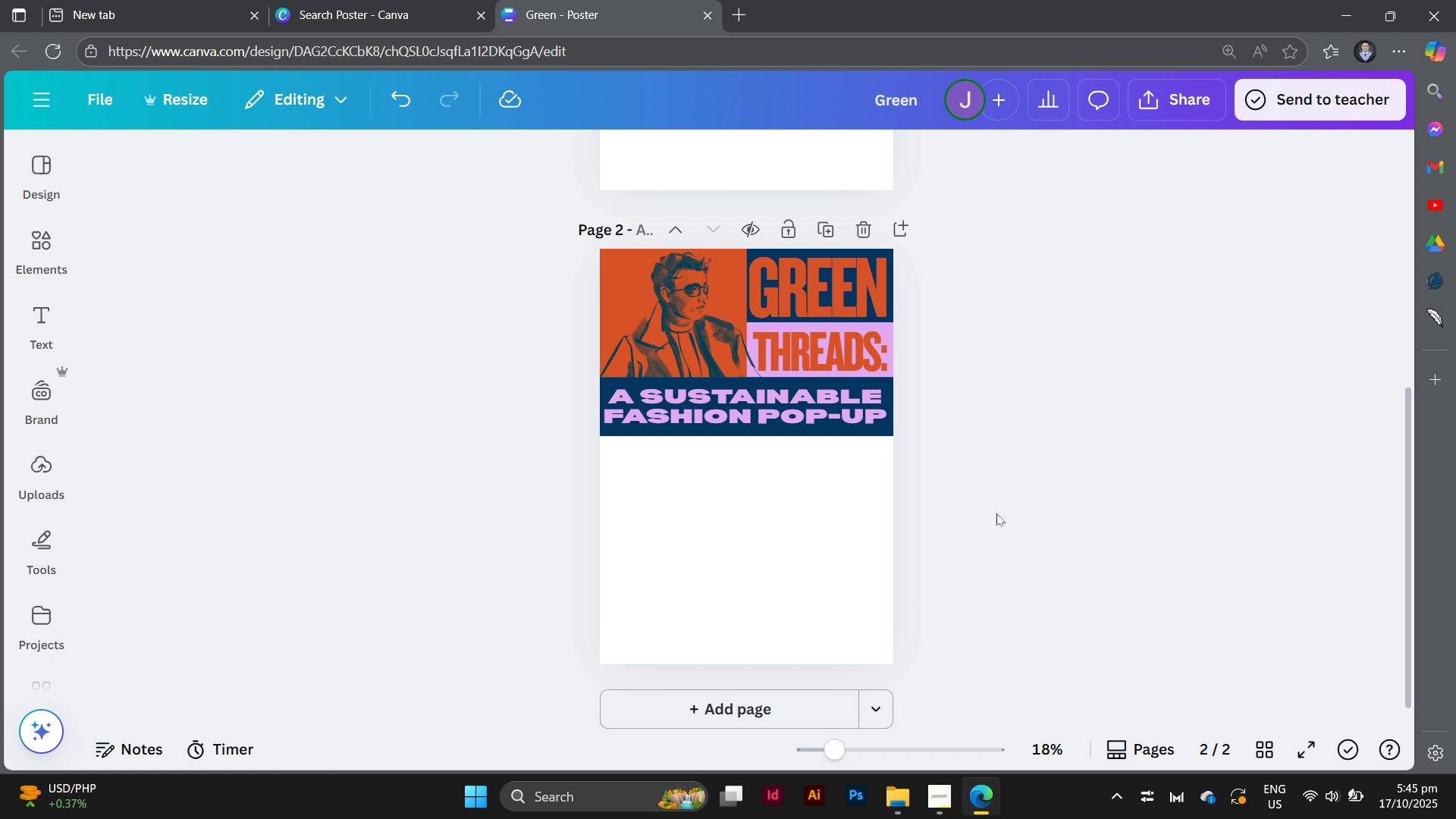 
scroll: coordinate [996, 513], scroll_direction: up, amount: 7.0
 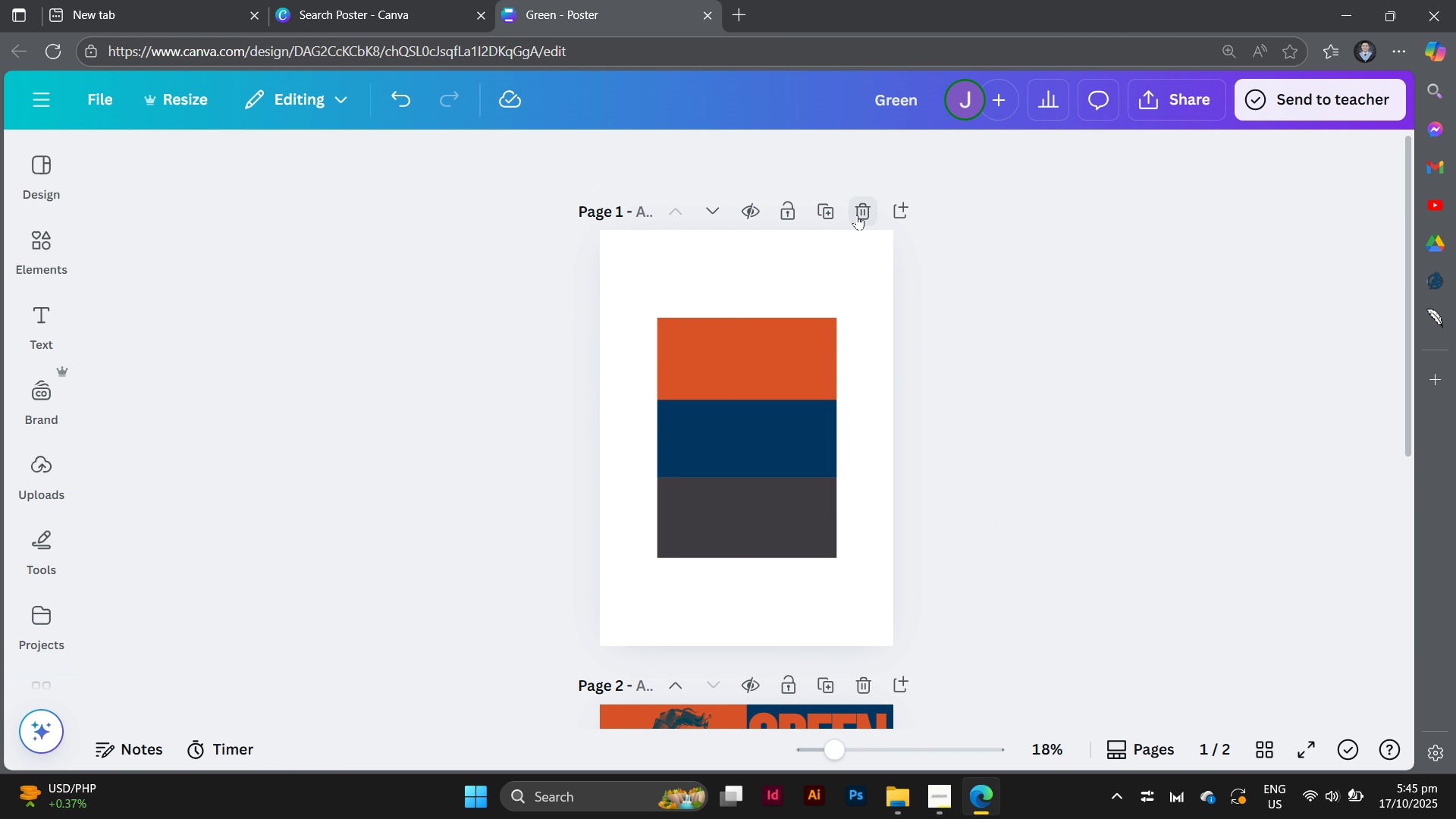 
left_click([857, 215])
 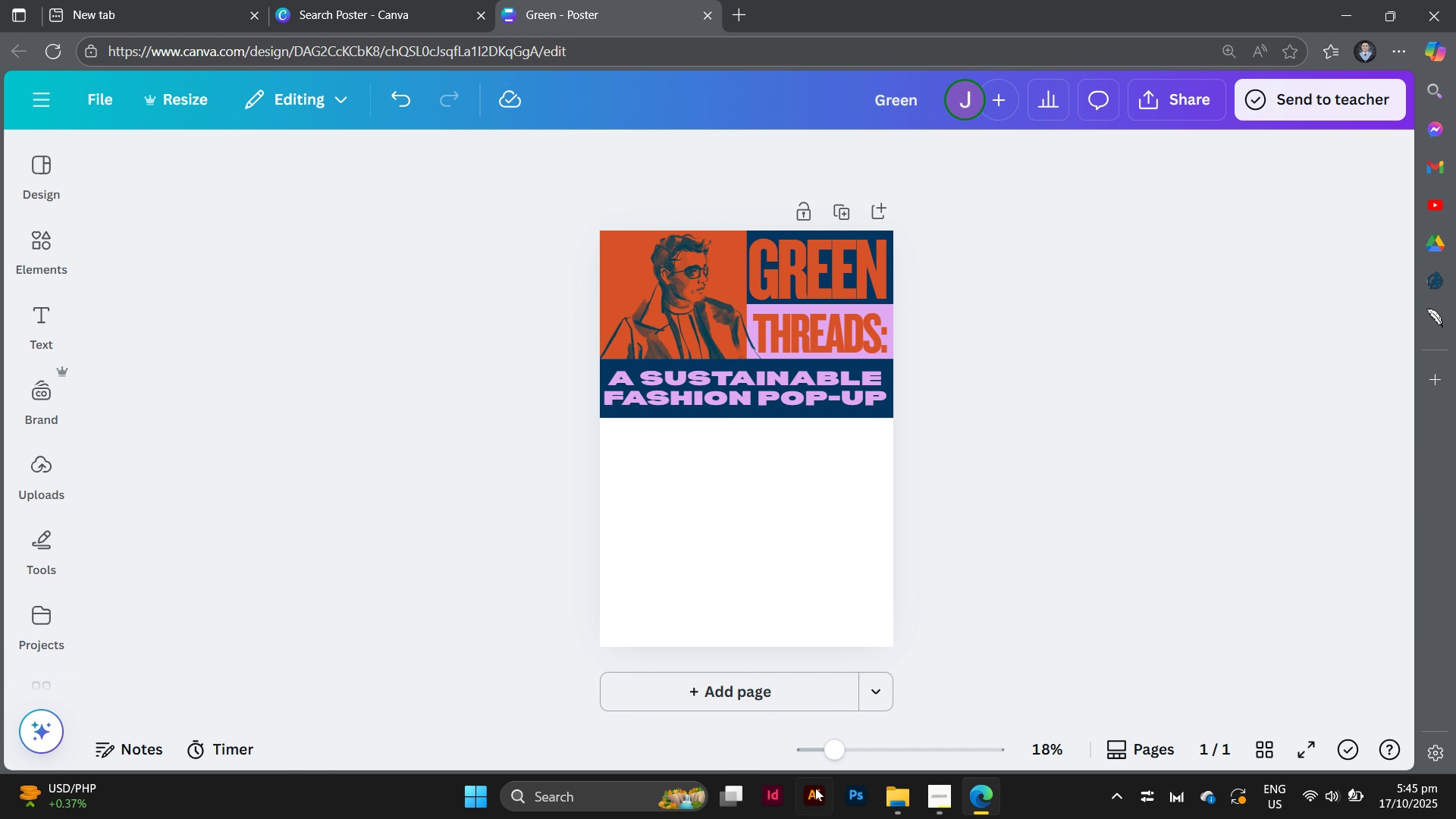 
left_click([933, 807])